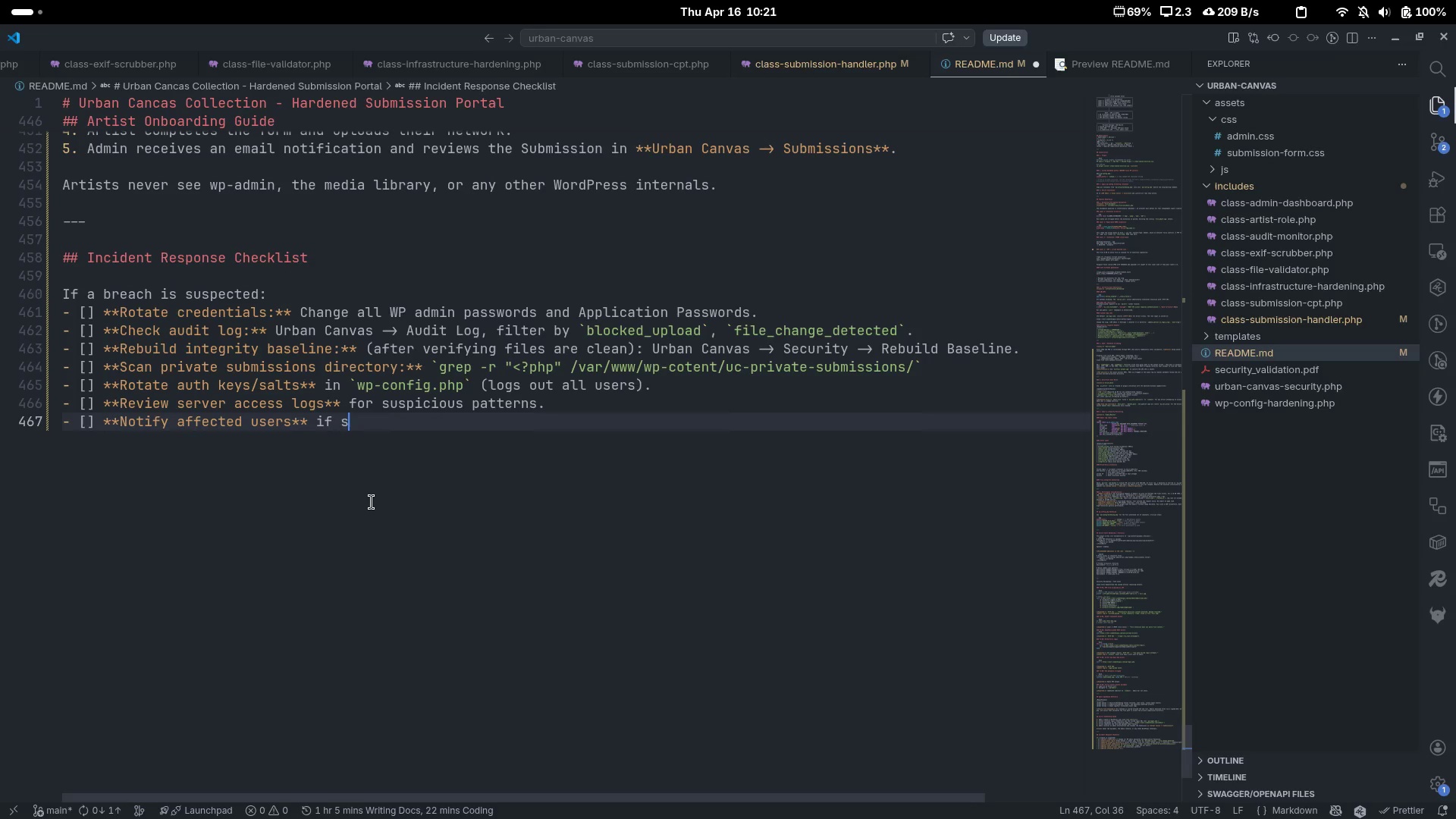 
type(student data as)
key(Backspace)
key(Backspace)
type(was accessed)
 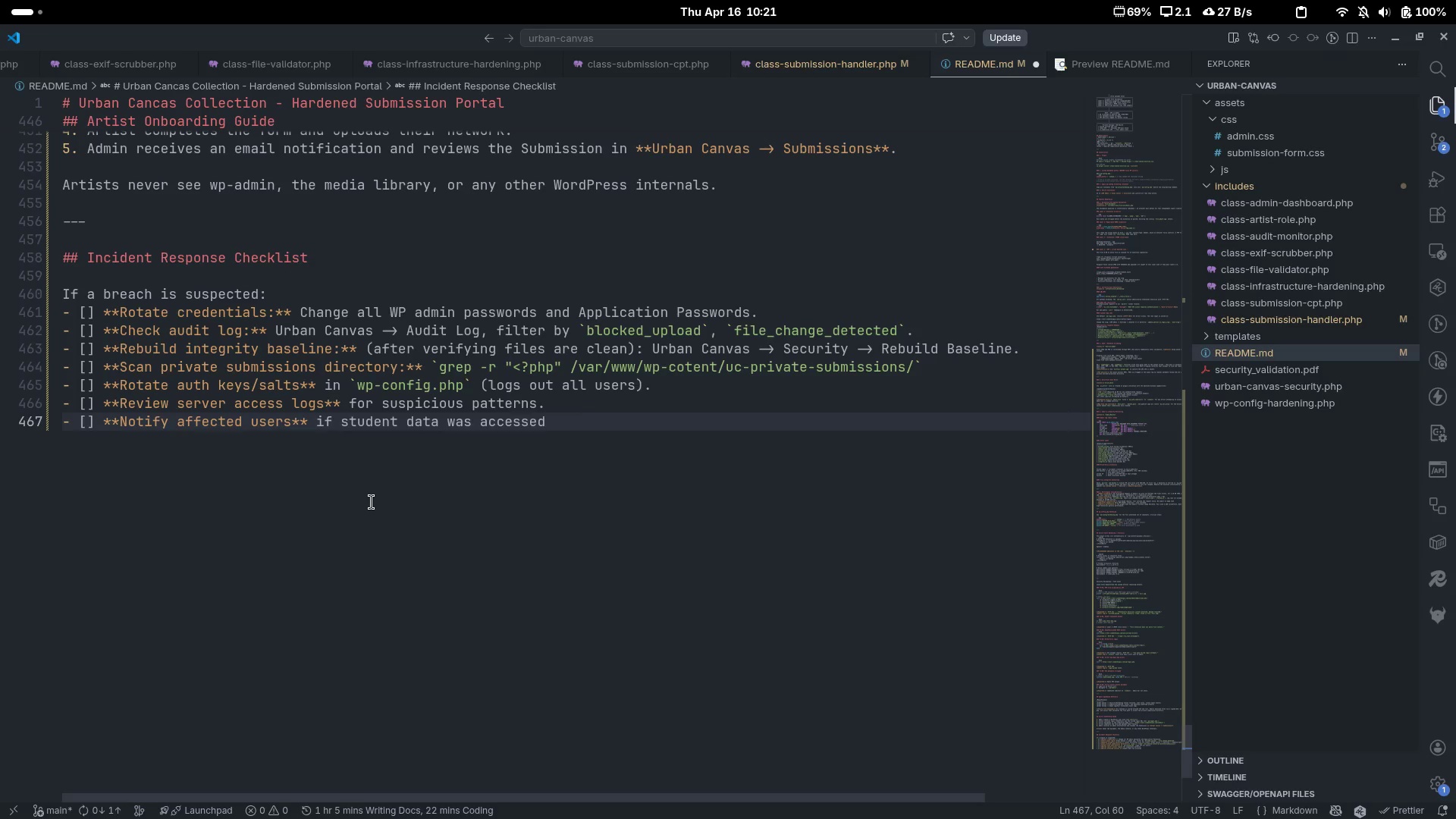 
key(Control+ControlLeft)
 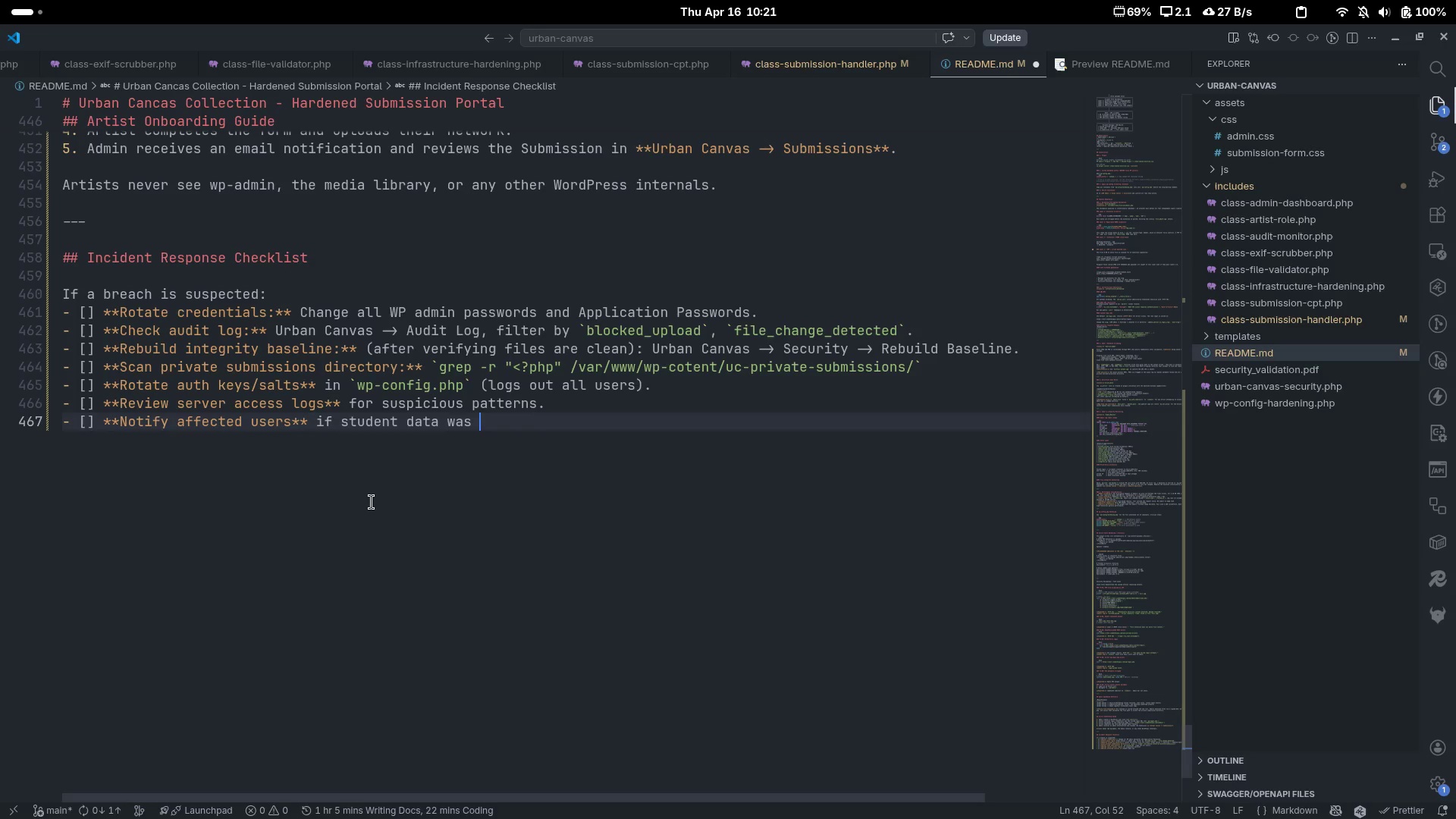 
key(Control+Backspace)
 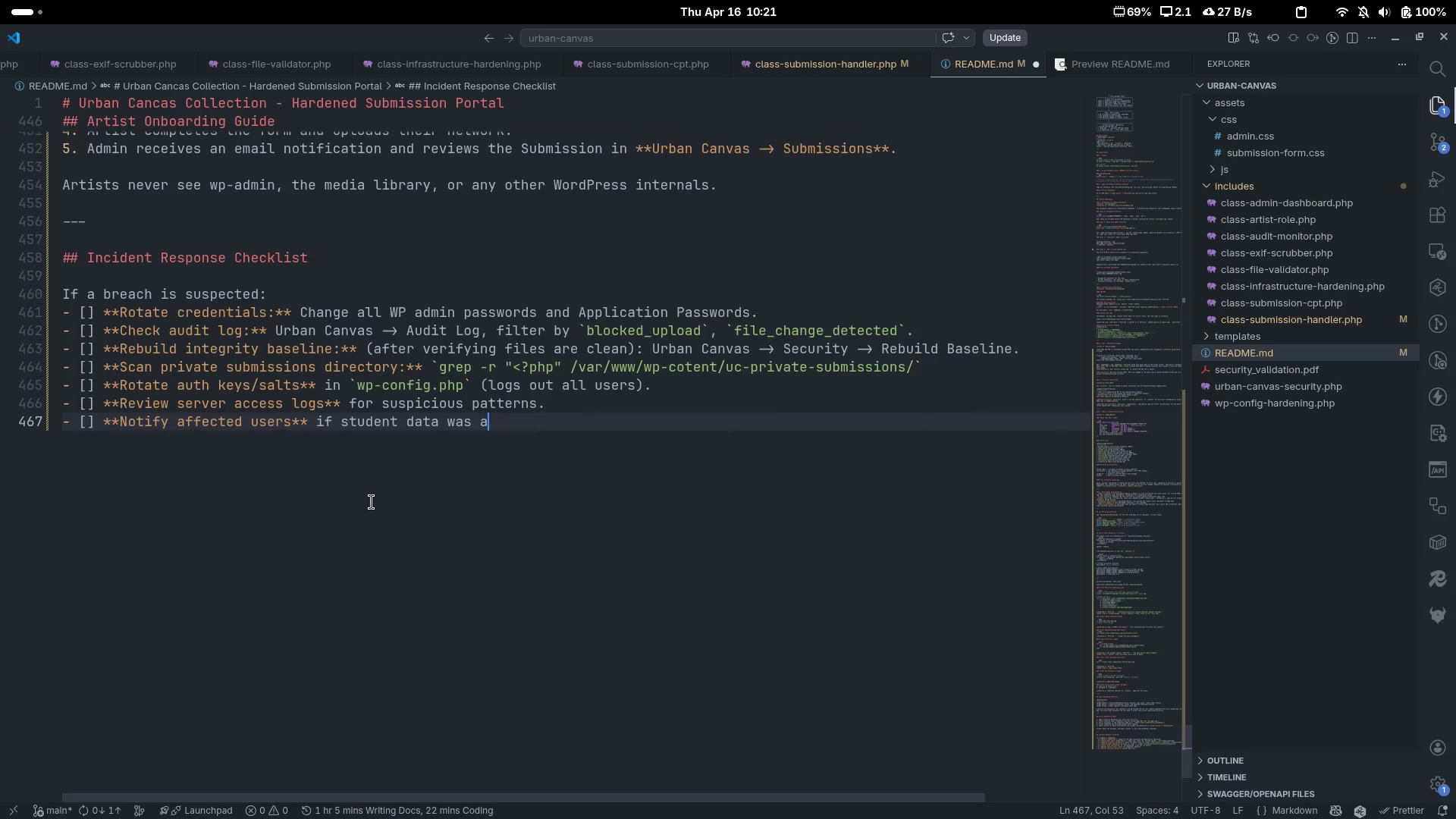 
type(accessed.)
 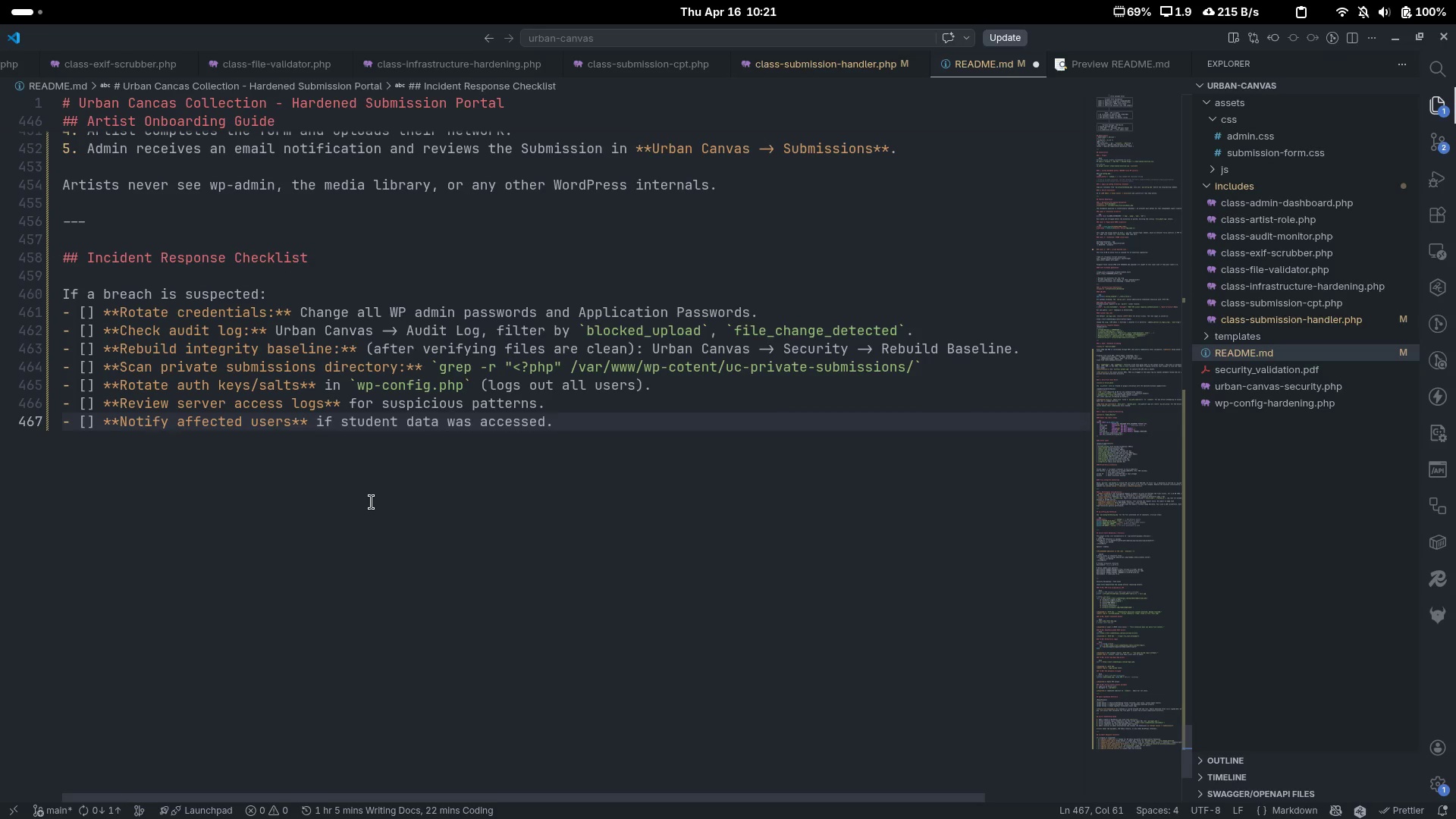 
key(Enter)
 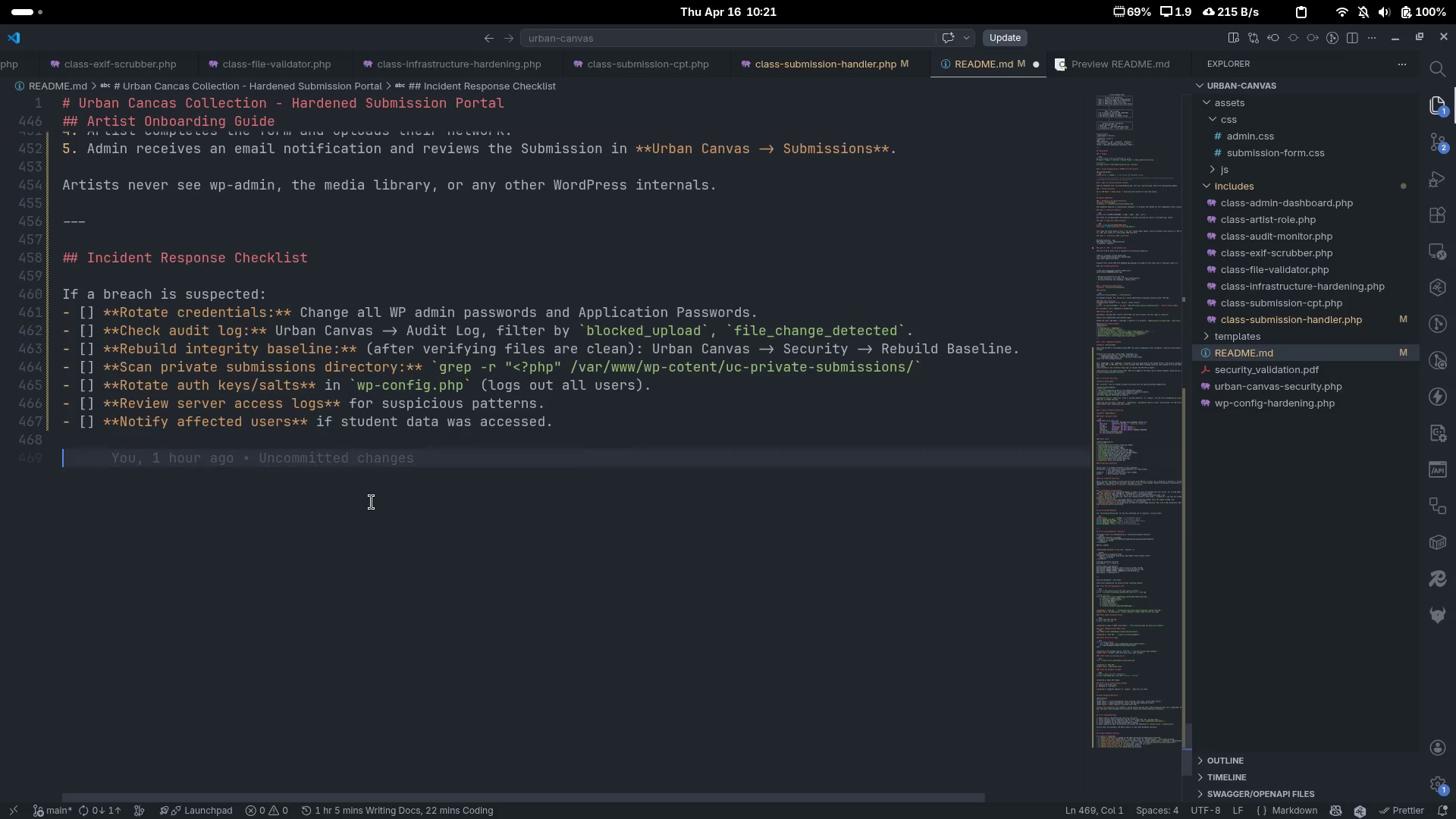 
key(Enter)
 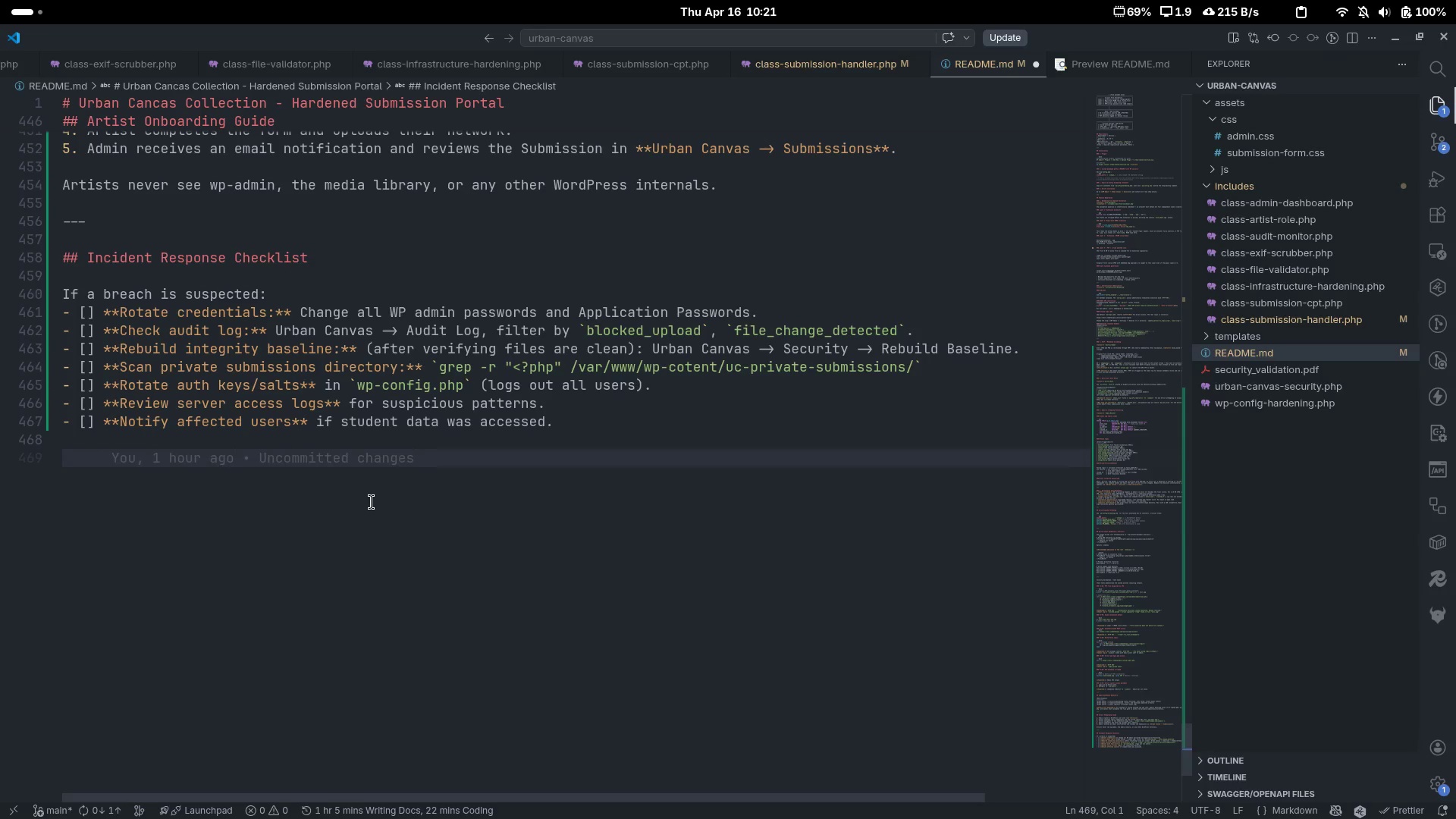 
key(Minus)
 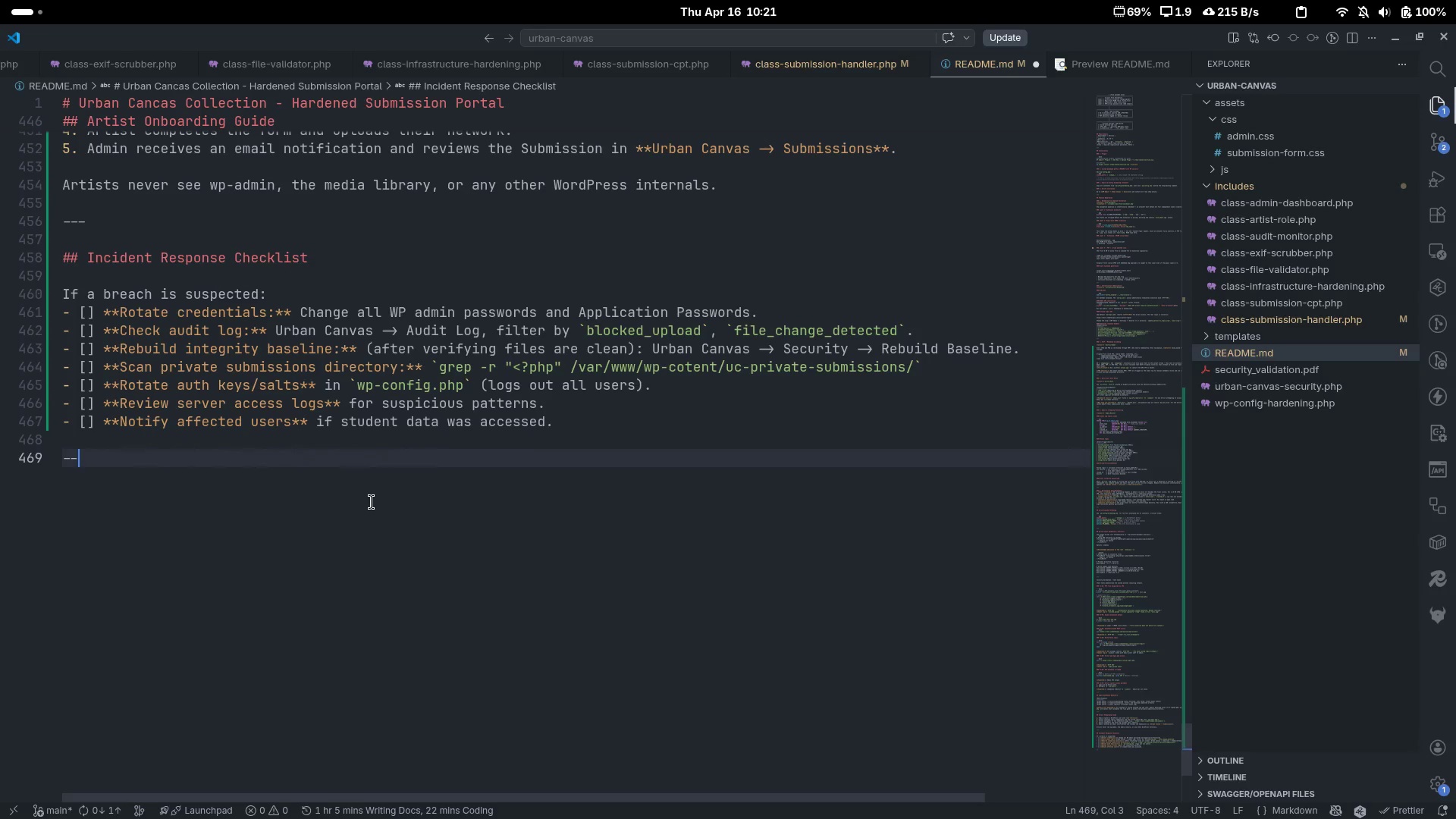 
key(Minus)
 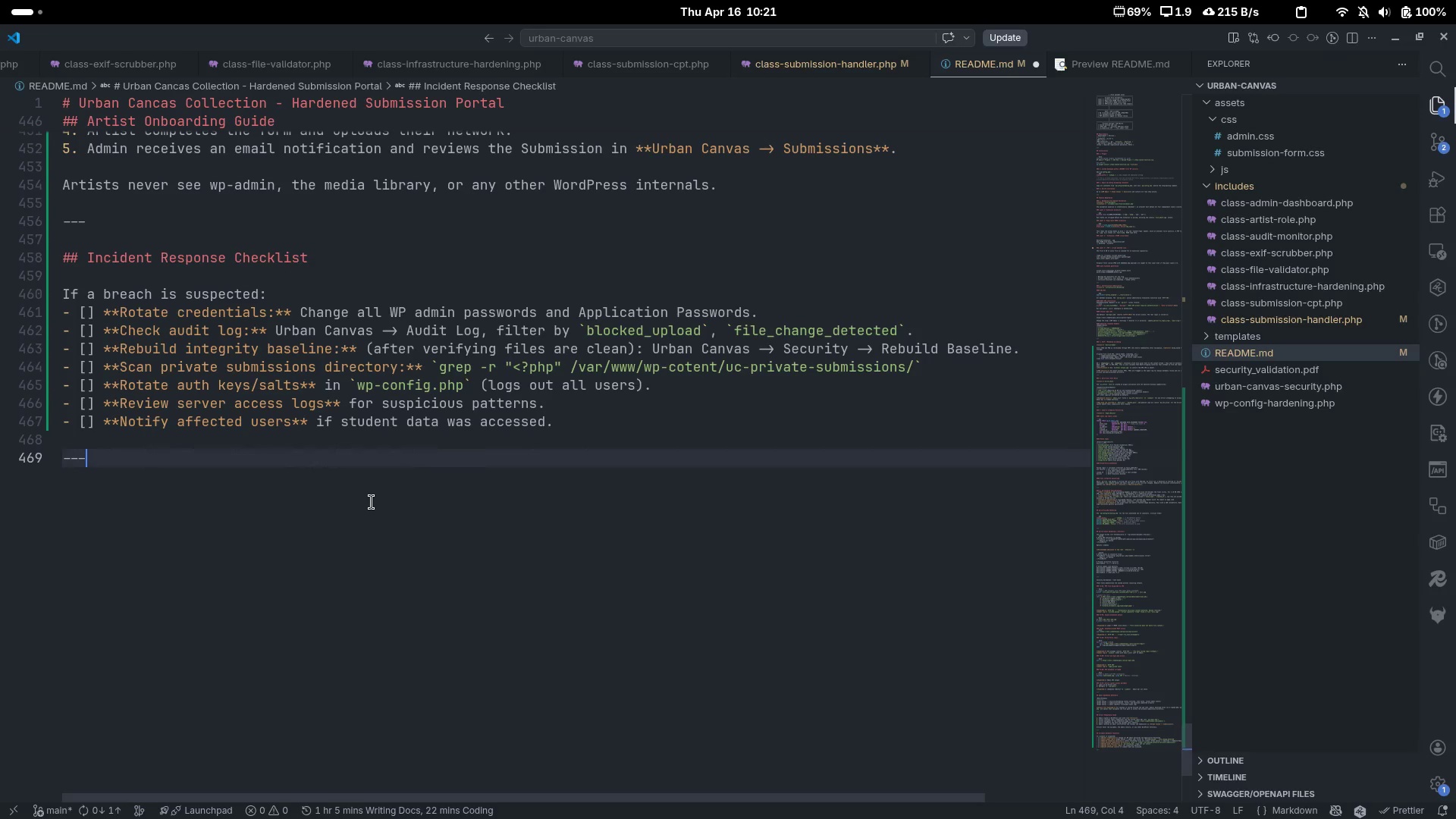 
key(Minus)
 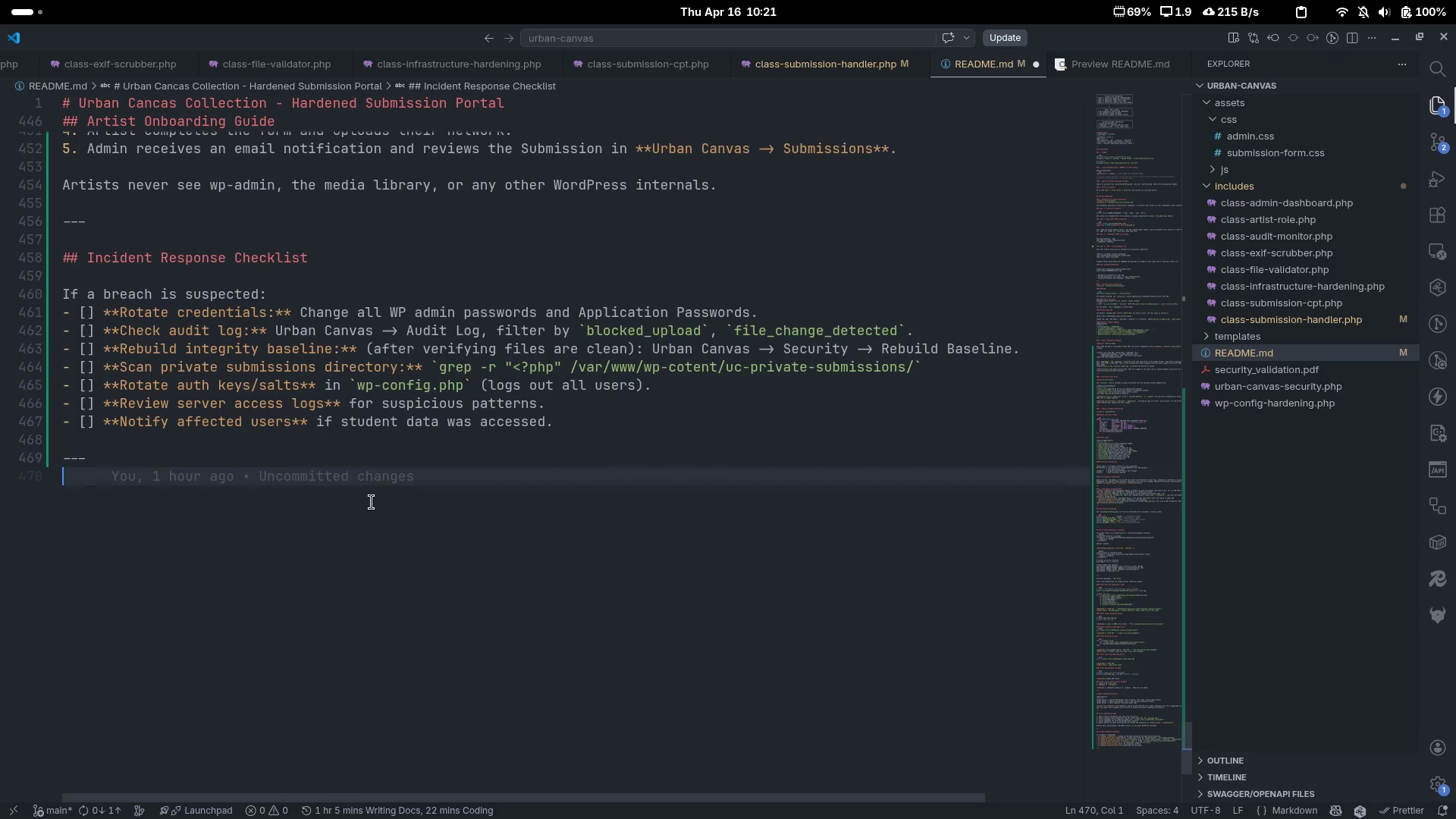 
key(Enter)
 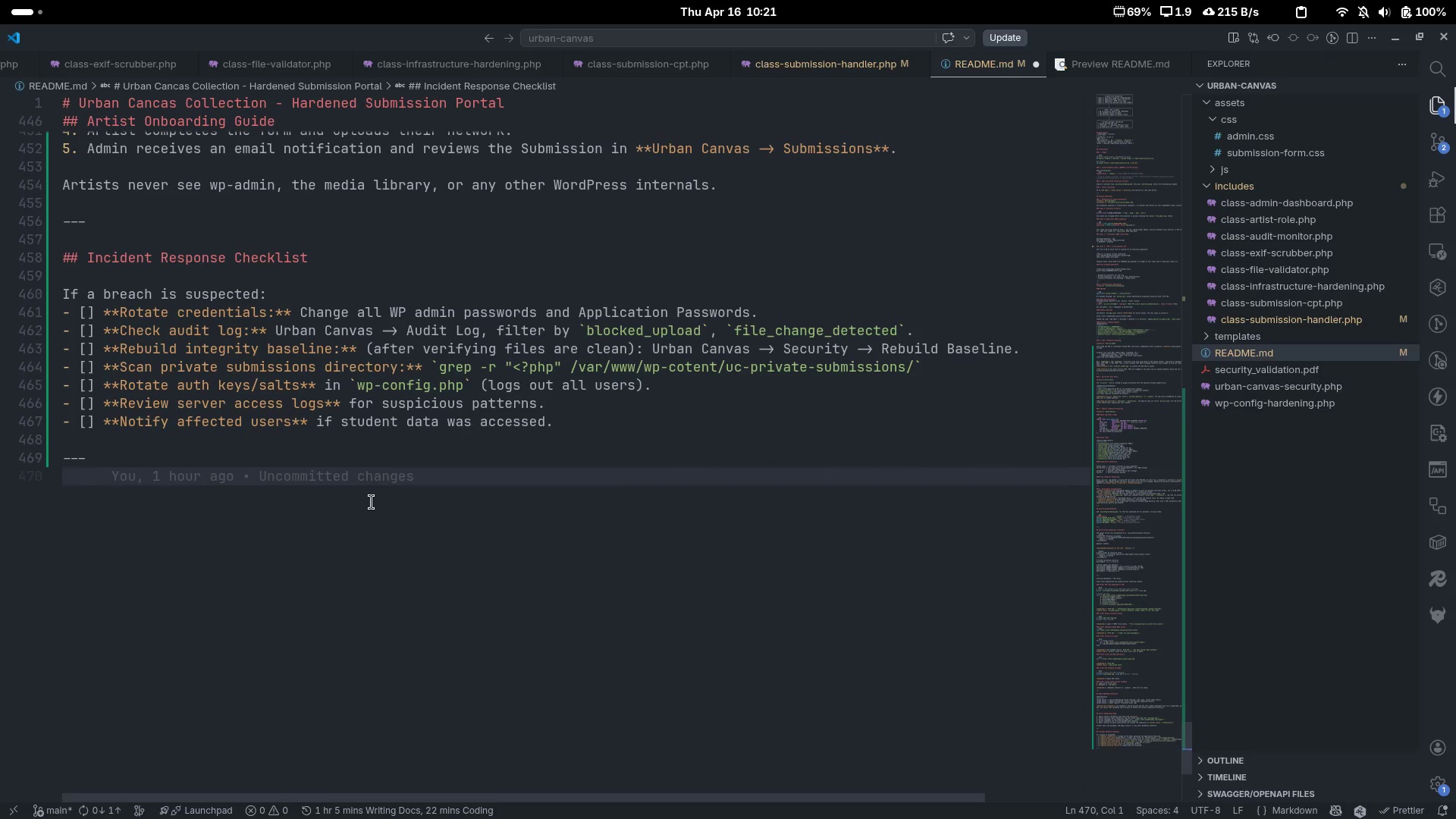 
scroll: coordinate [545, 396], scroll_direction: up, amount: 202.0
 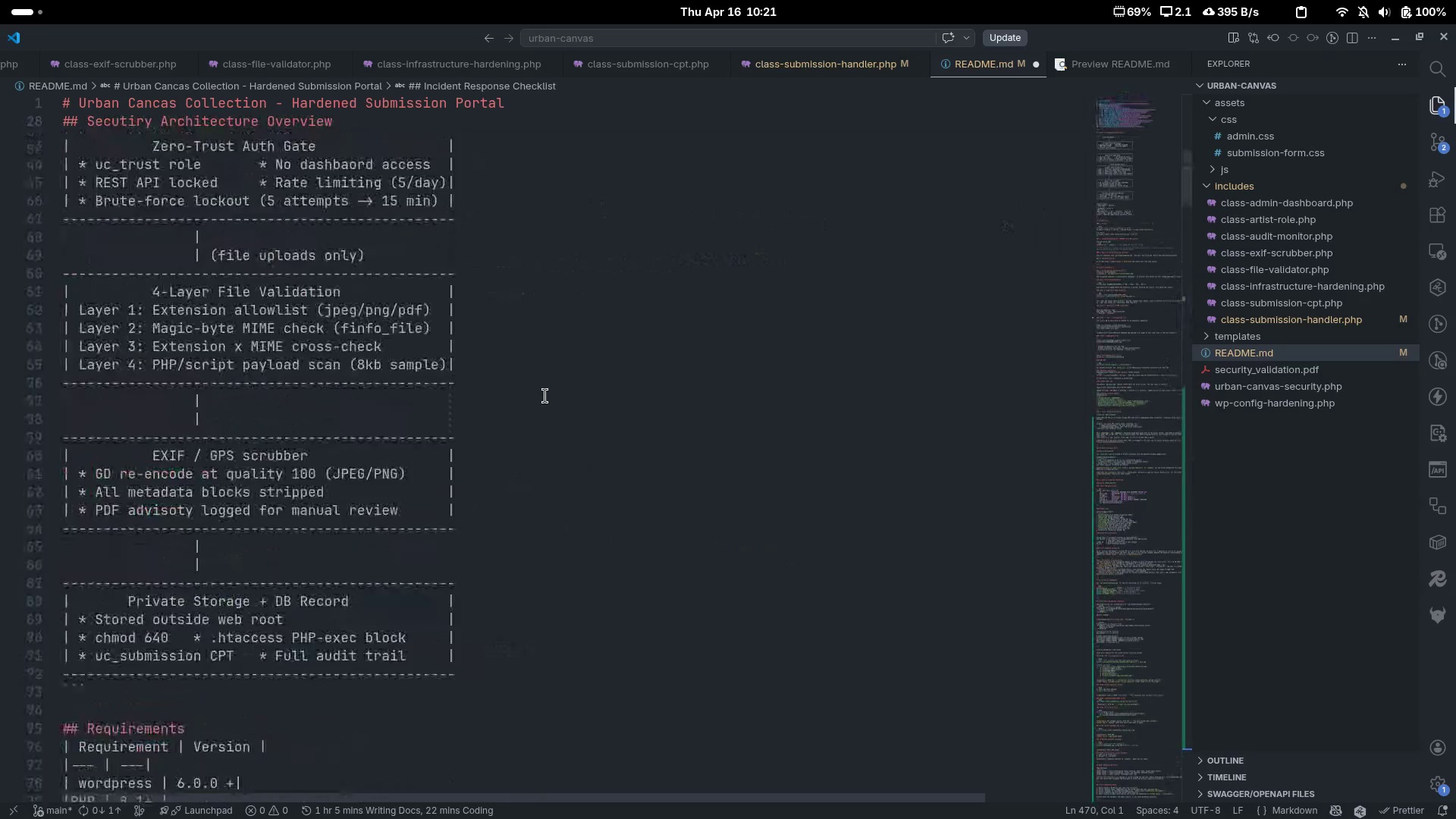 
key(BracketRight)
 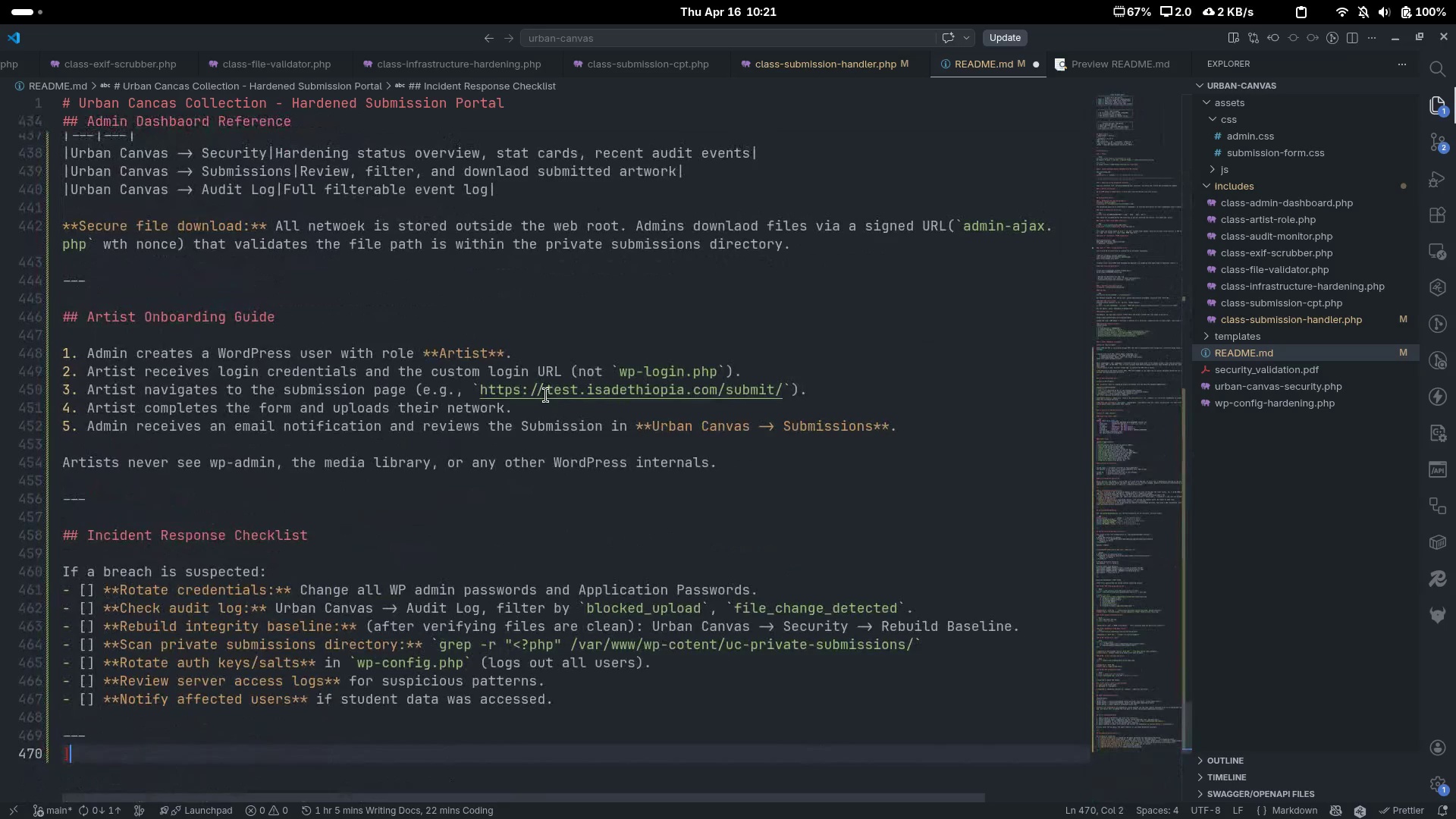 
key(Control+ControlLeft)
 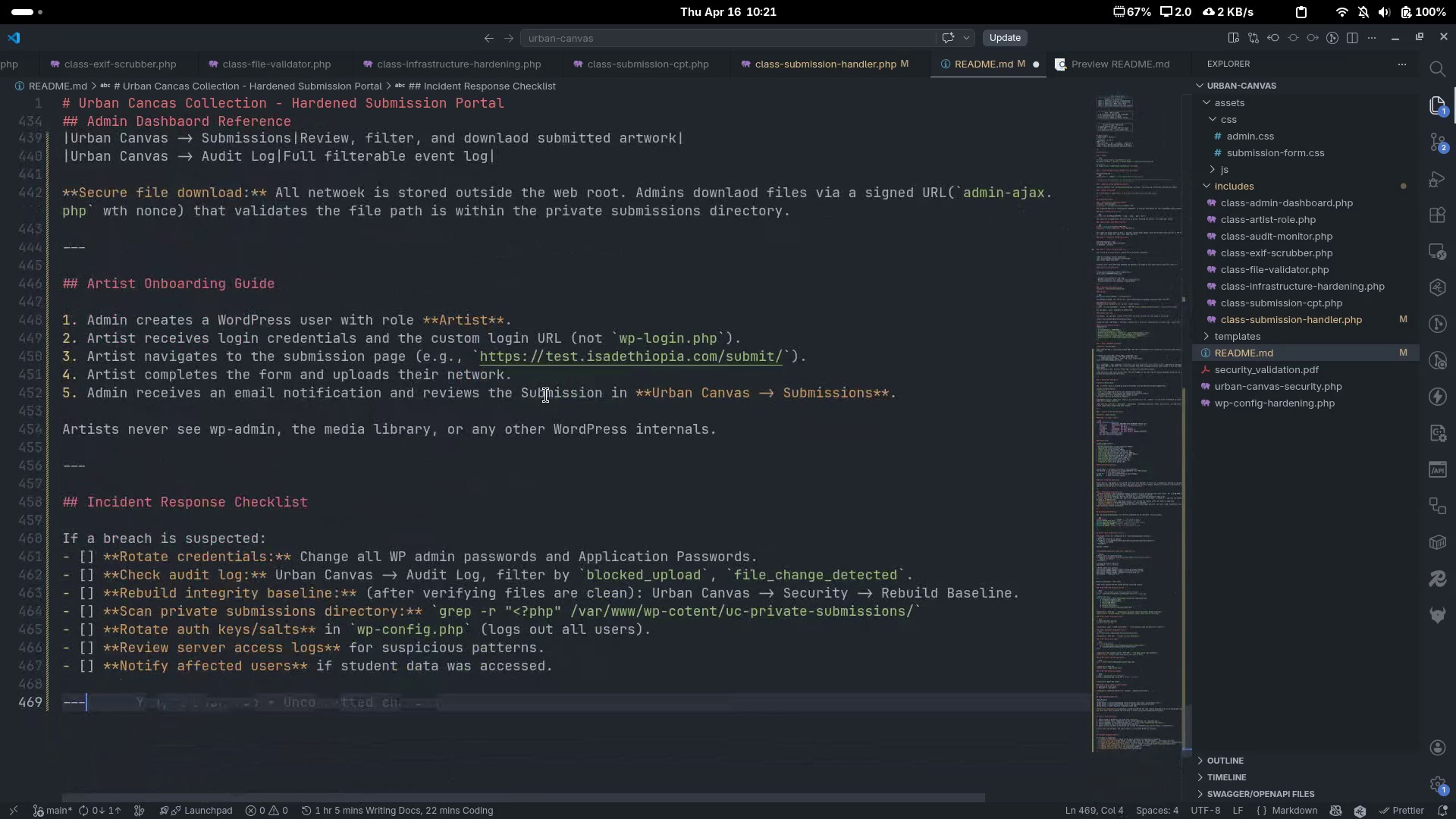 
key(Control+Z)
 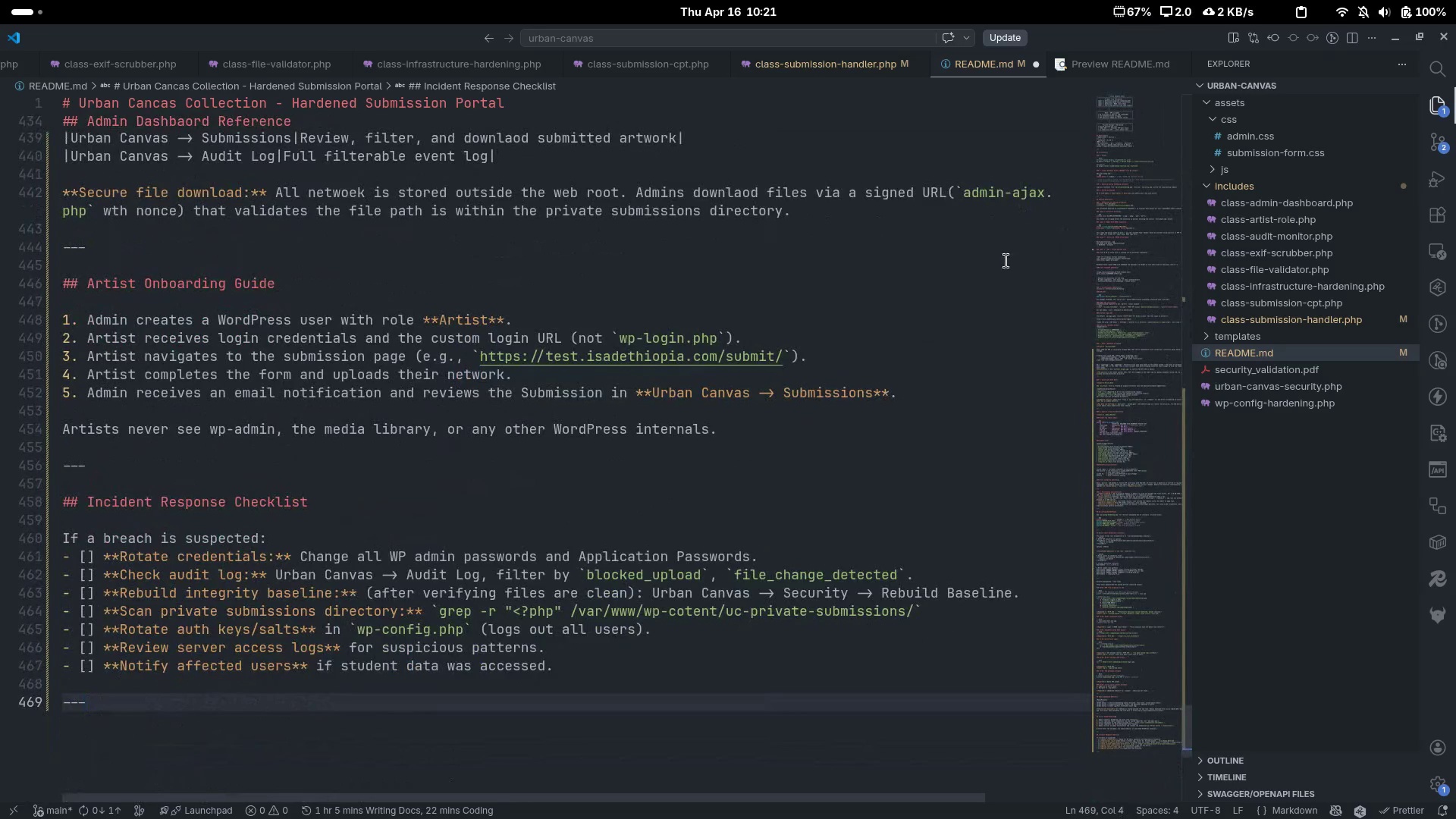 
left_click([1111, 427])
 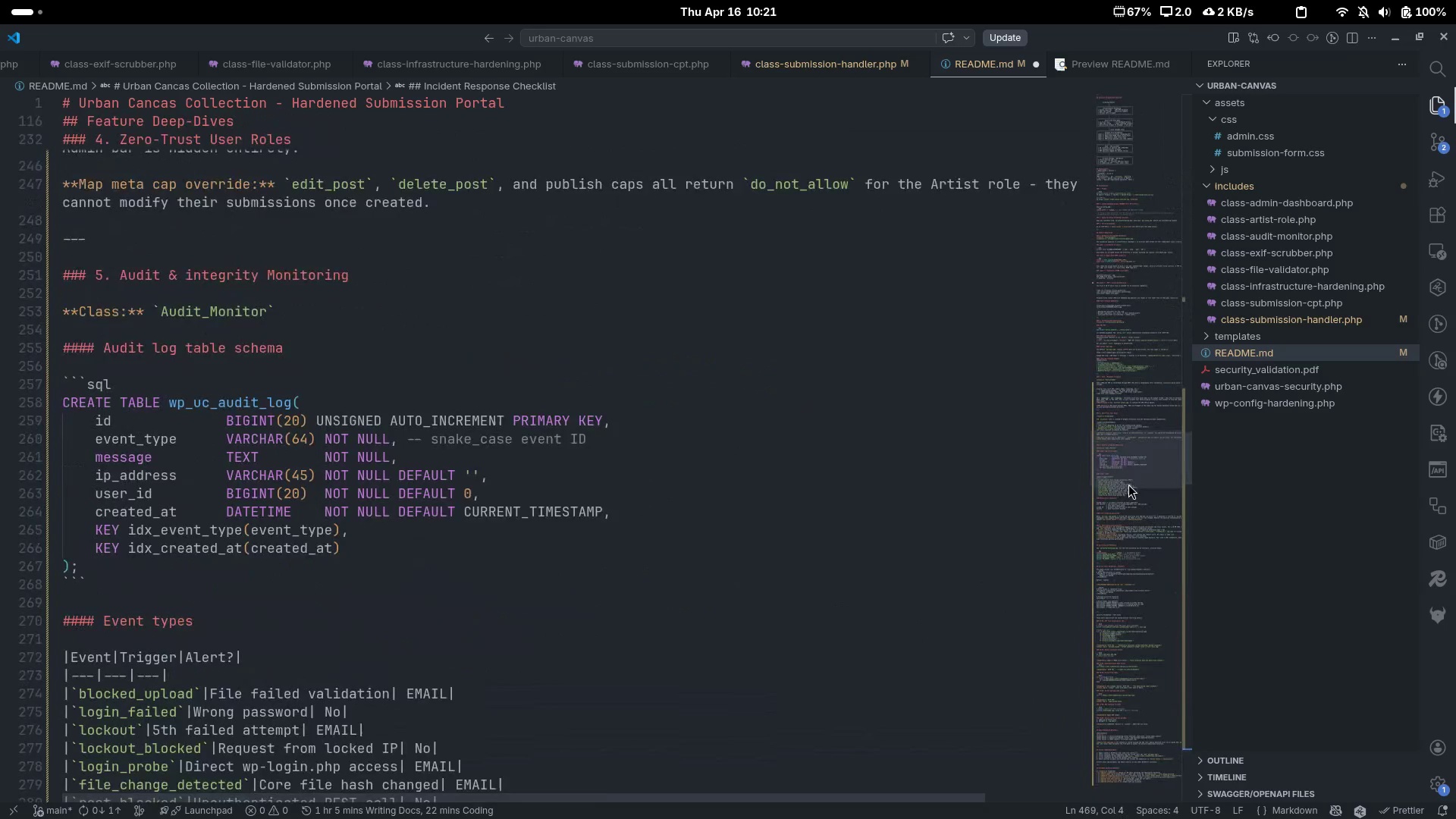 
left_click_drag(start_coordinate=[1128, 484], to_coordinate=[1215, 818])
 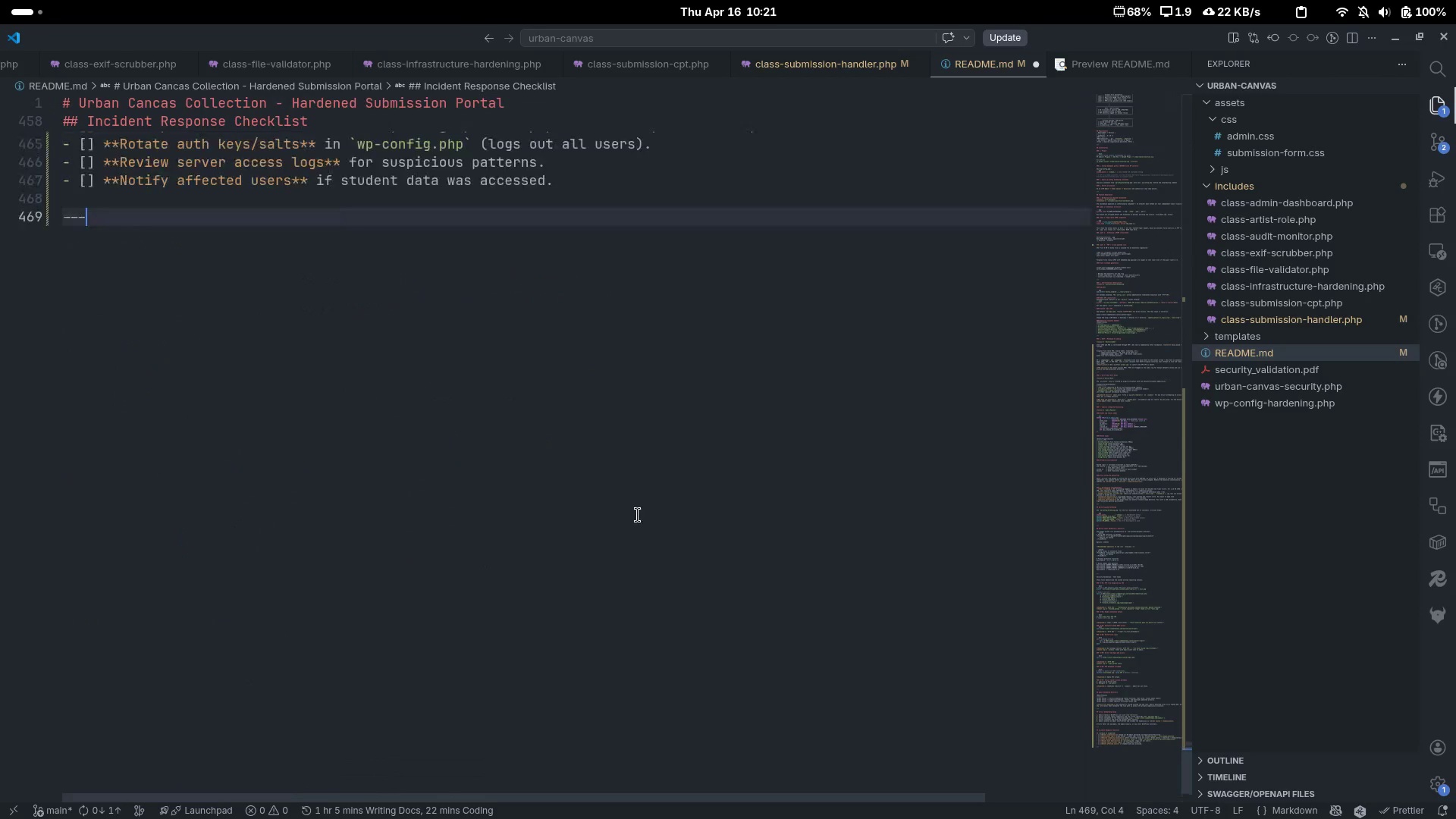 
scroll: coordinate [404, 468], scroll_direction: up, amount: 8.0
 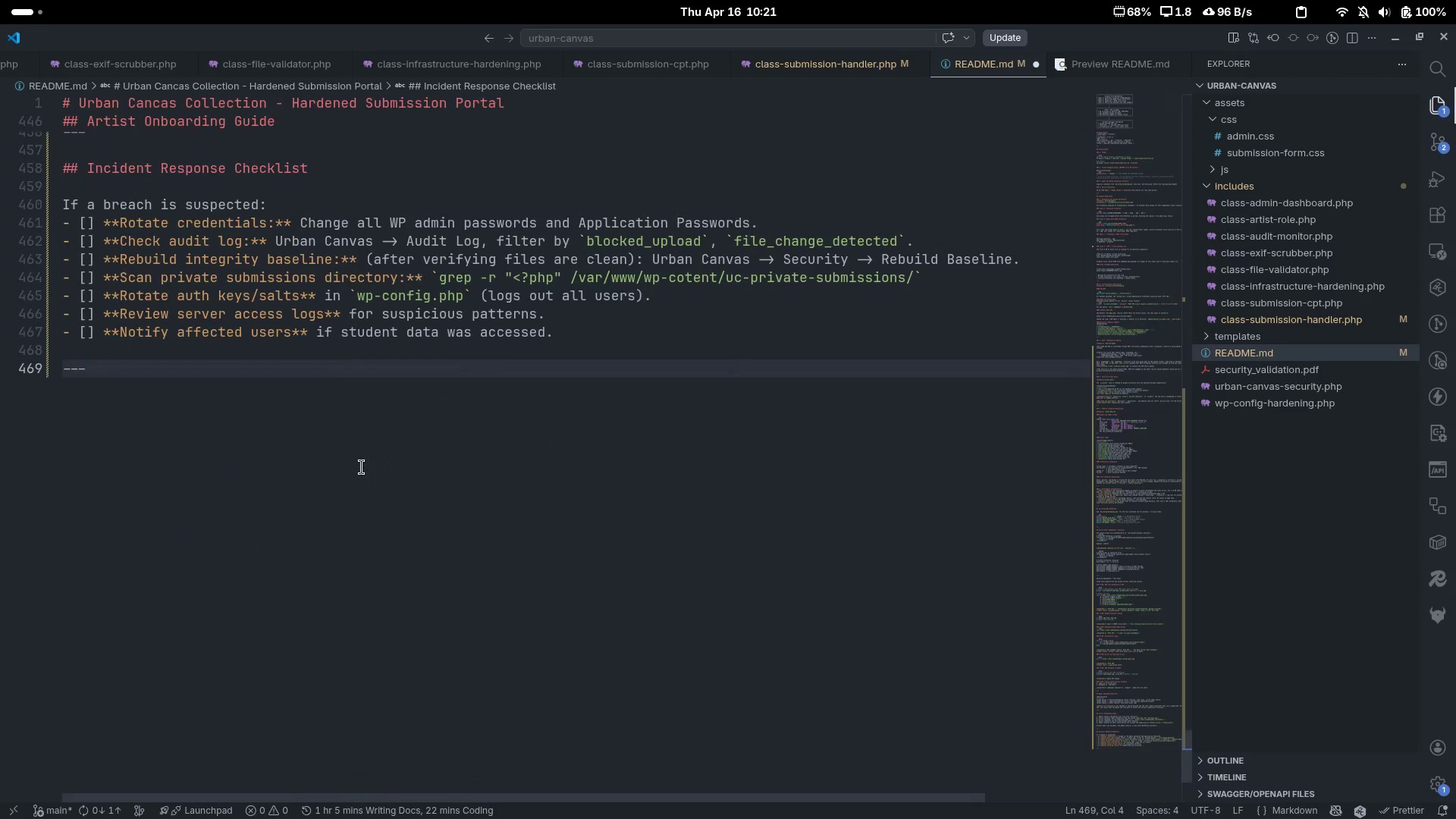 
key(Backspace)
 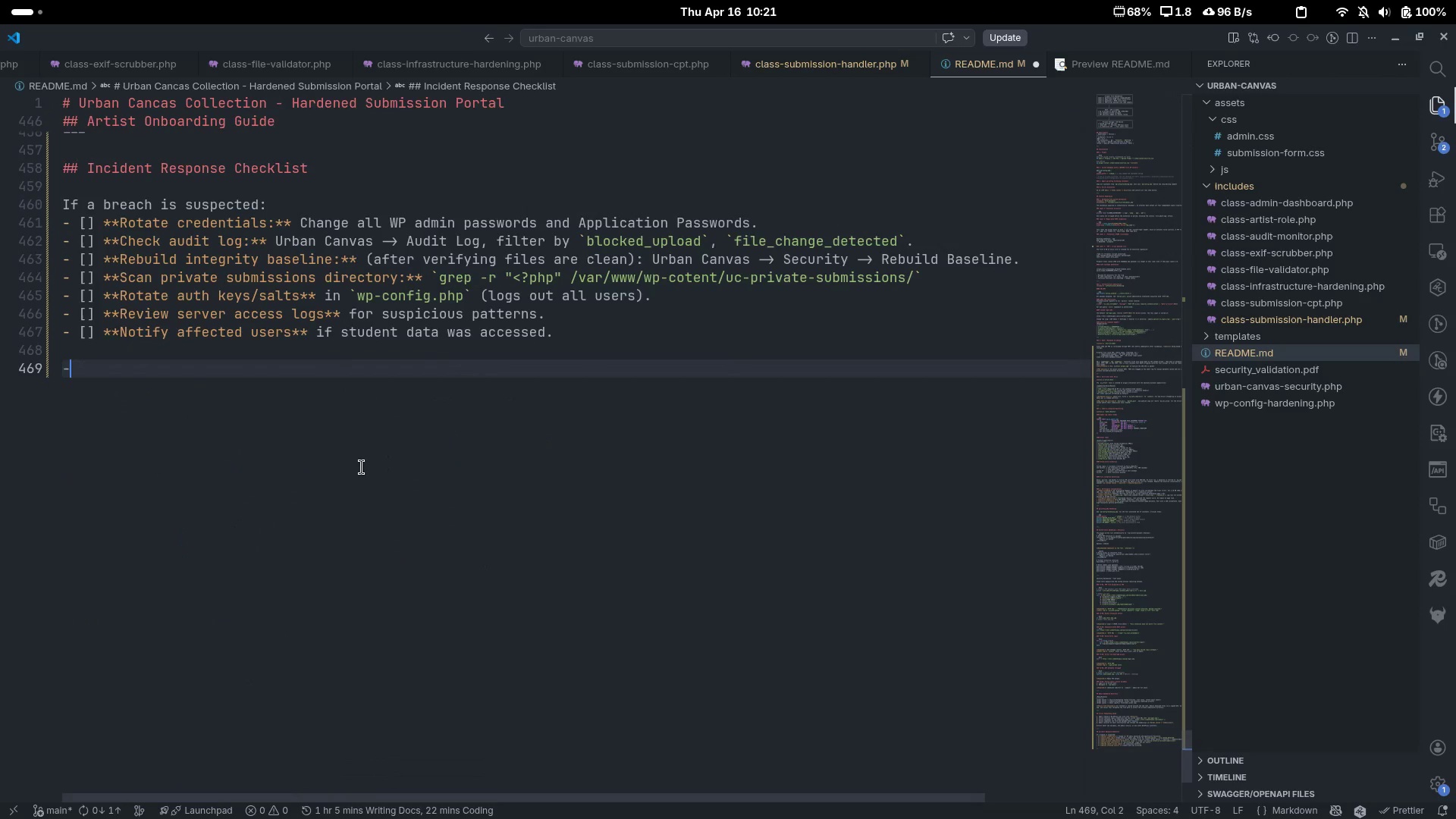 
key(Backspace)
 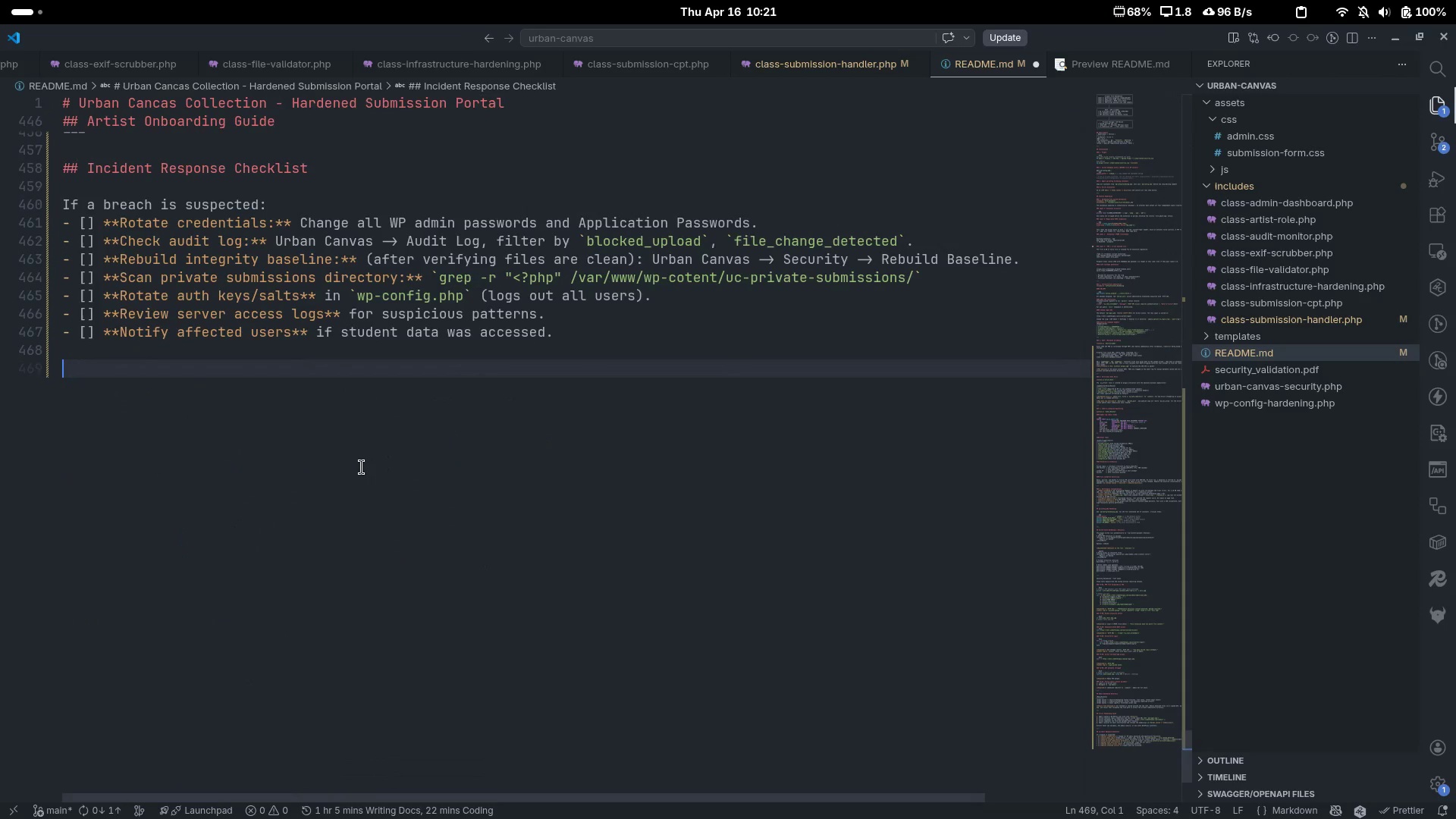 
key(Backspace)
 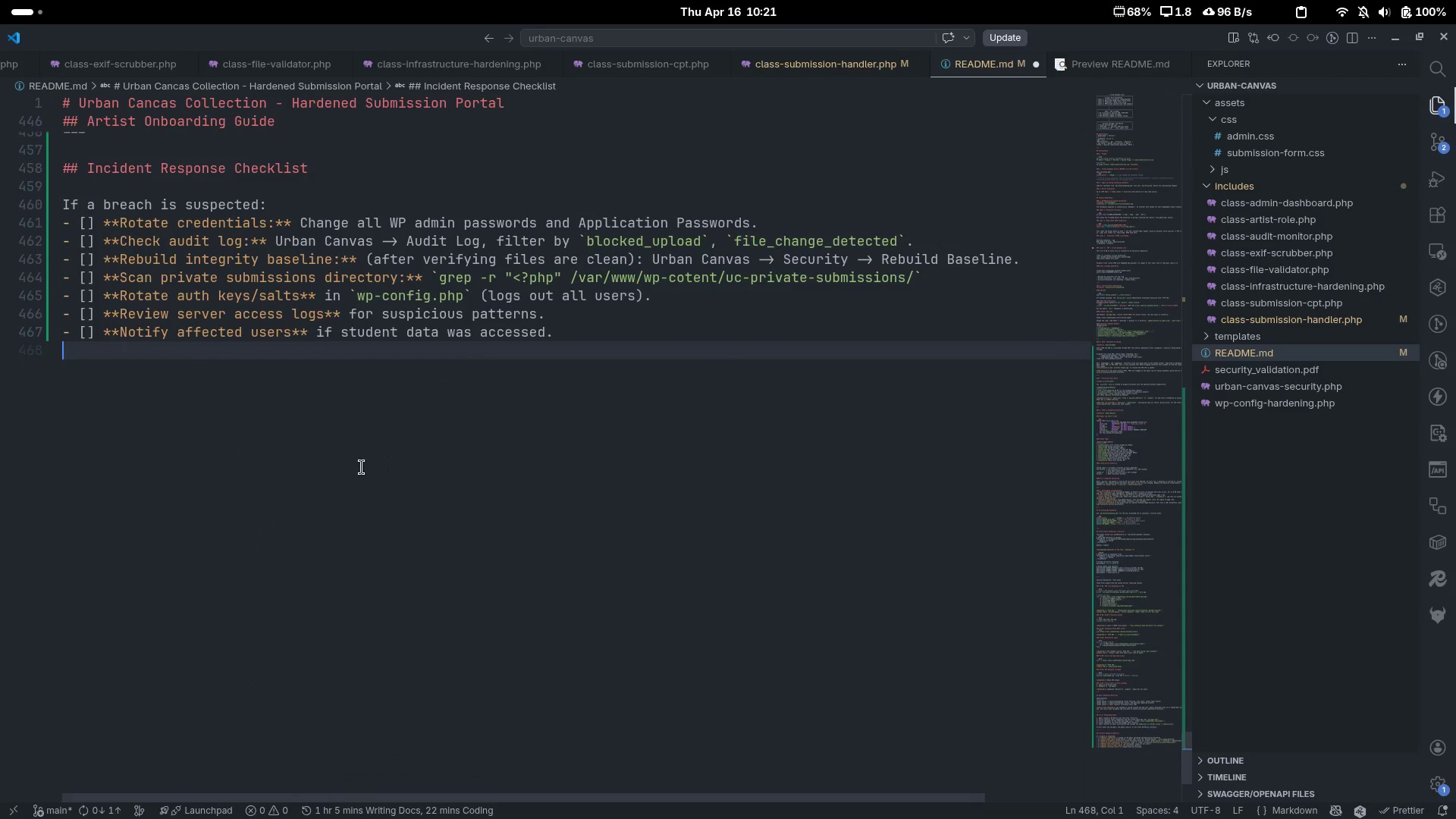 
key(Backspace)
 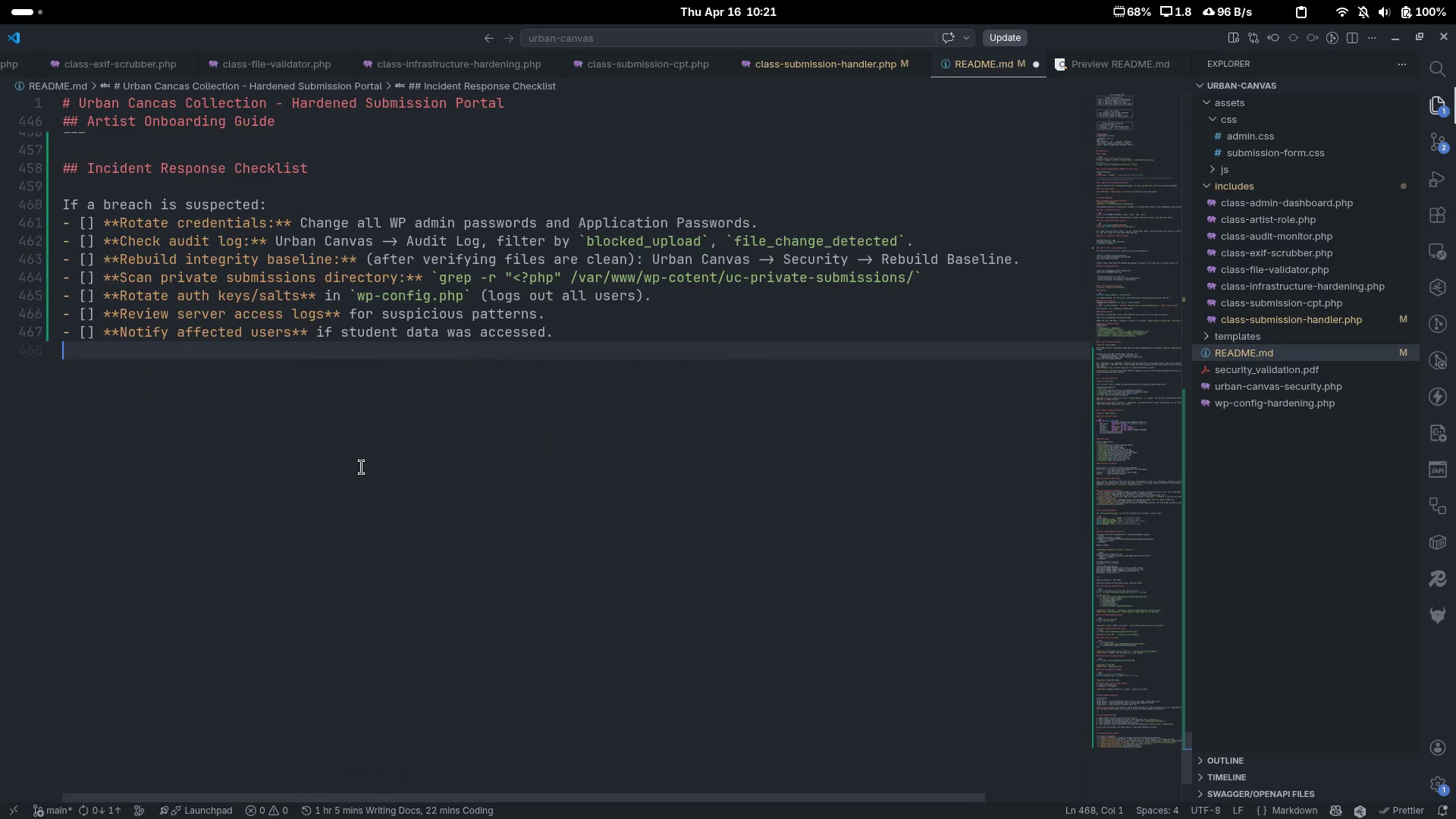 
key(Control+S)
 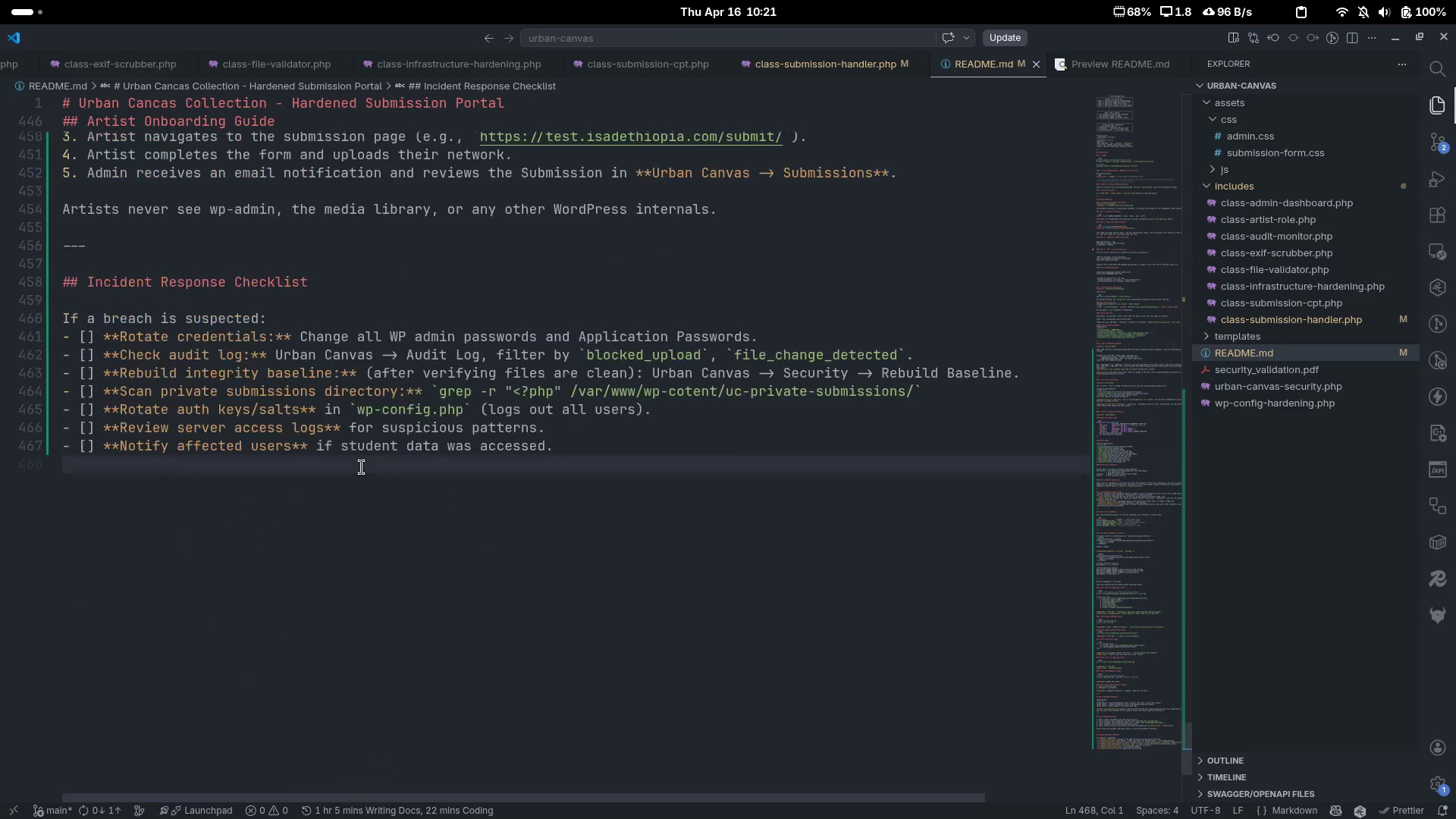 
scroll: coordinate [362, 467], scroll_direction: up, amount: 6.0
 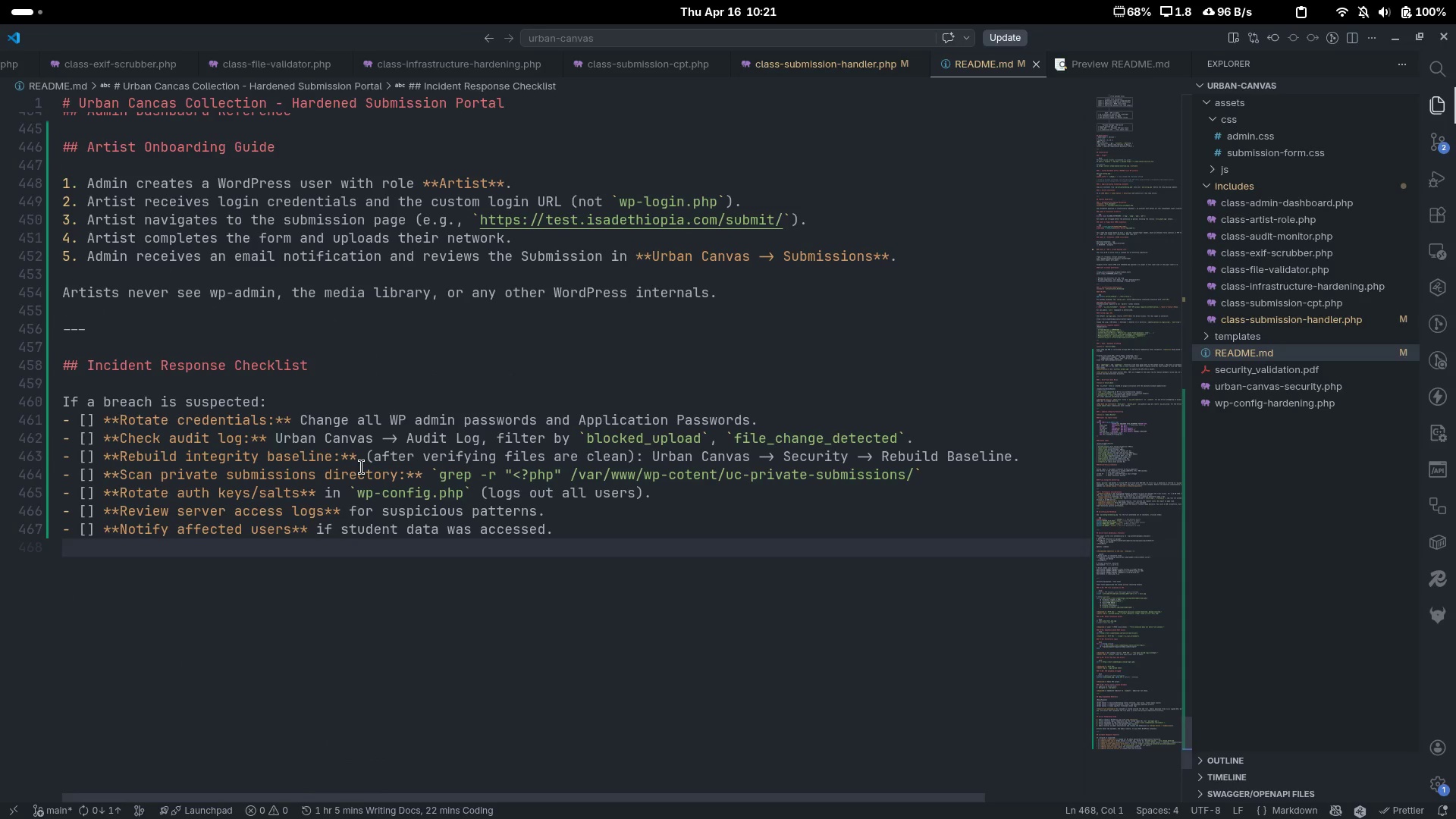 
scroll: coordinate [362, 467], scroll_direction: down, amount: 1.0
 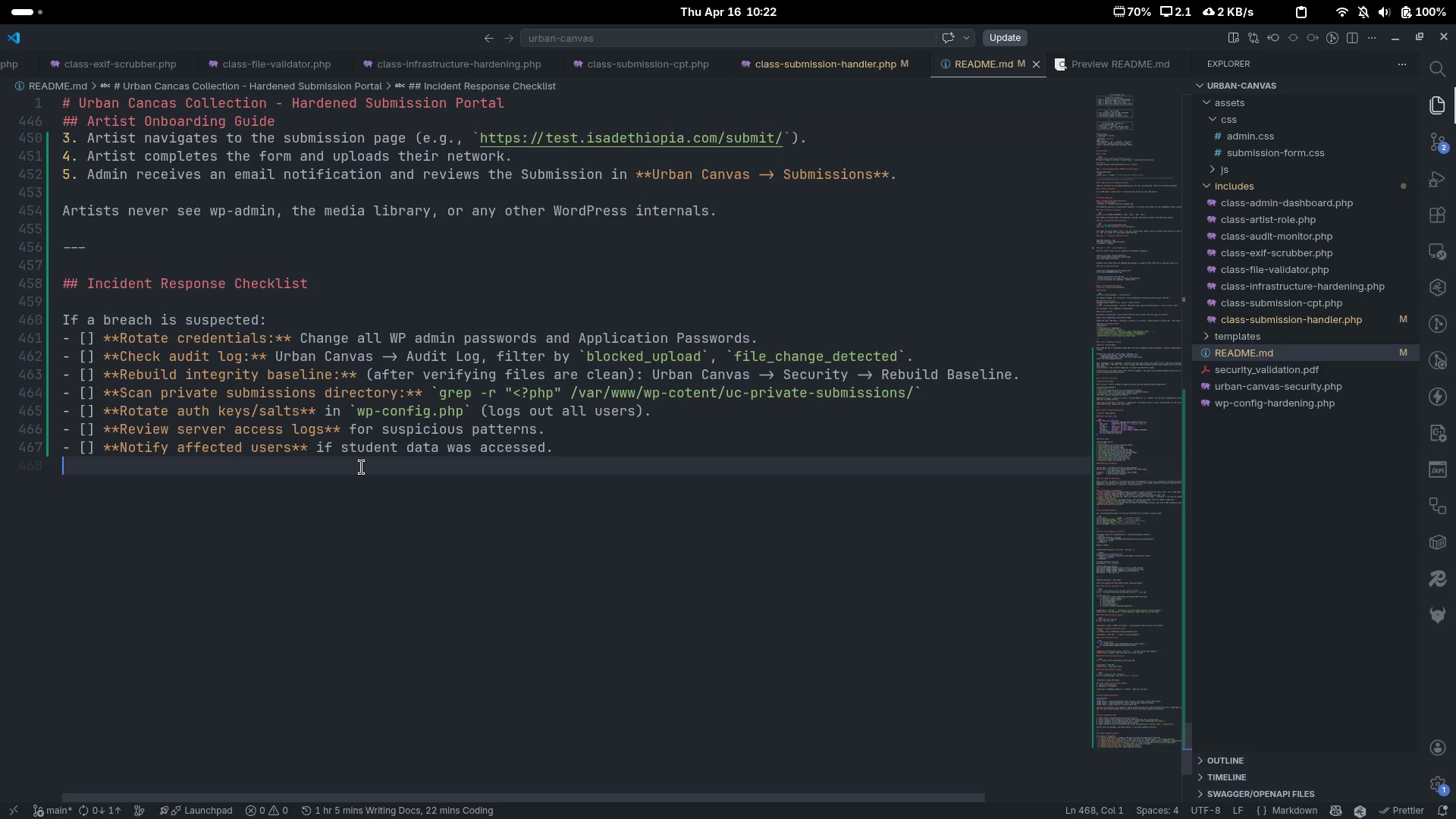 
wait(8.86)
 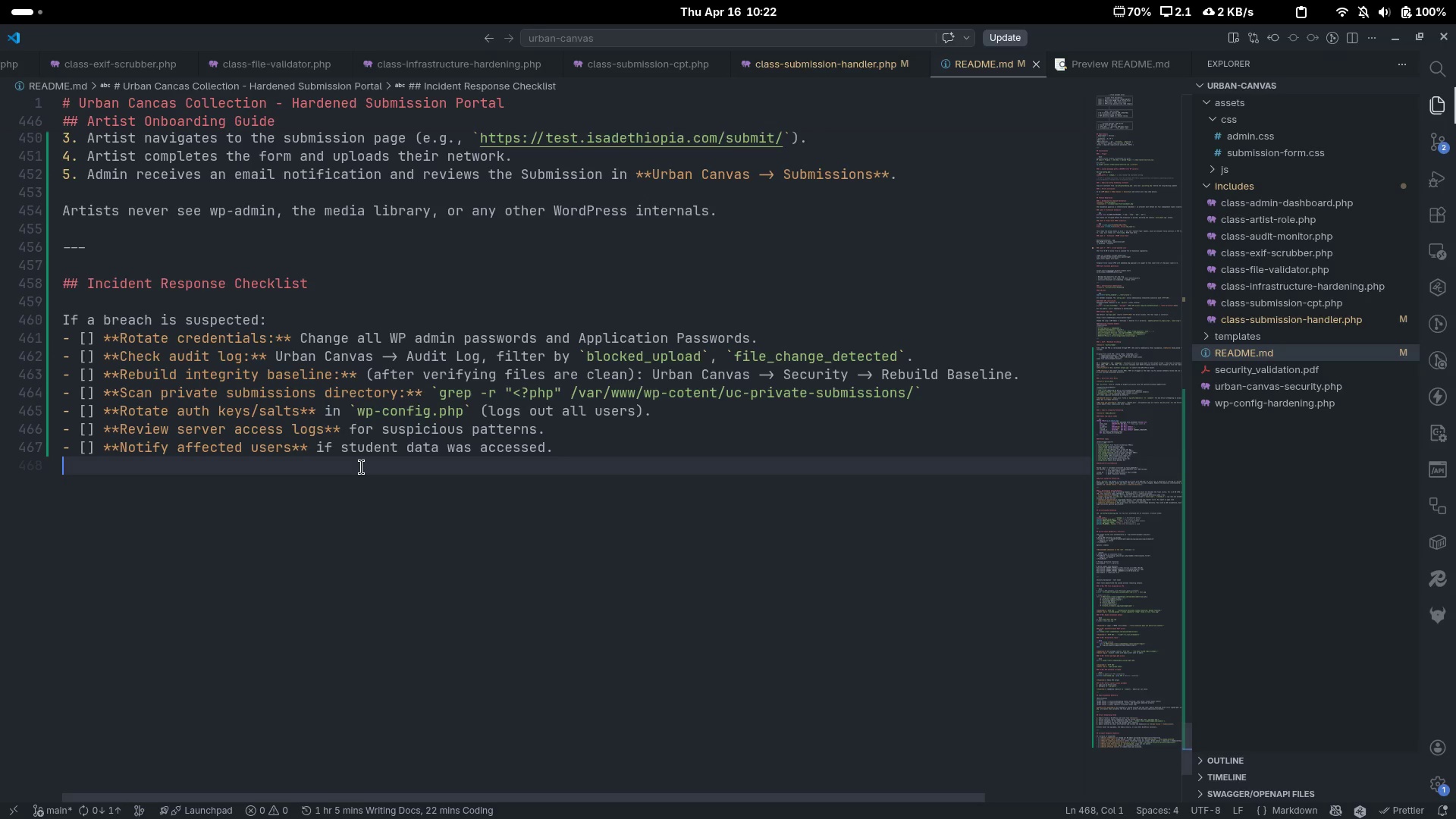 
scroll: coordinate [362, 467], scroll_direction: up, amount: 3.0
 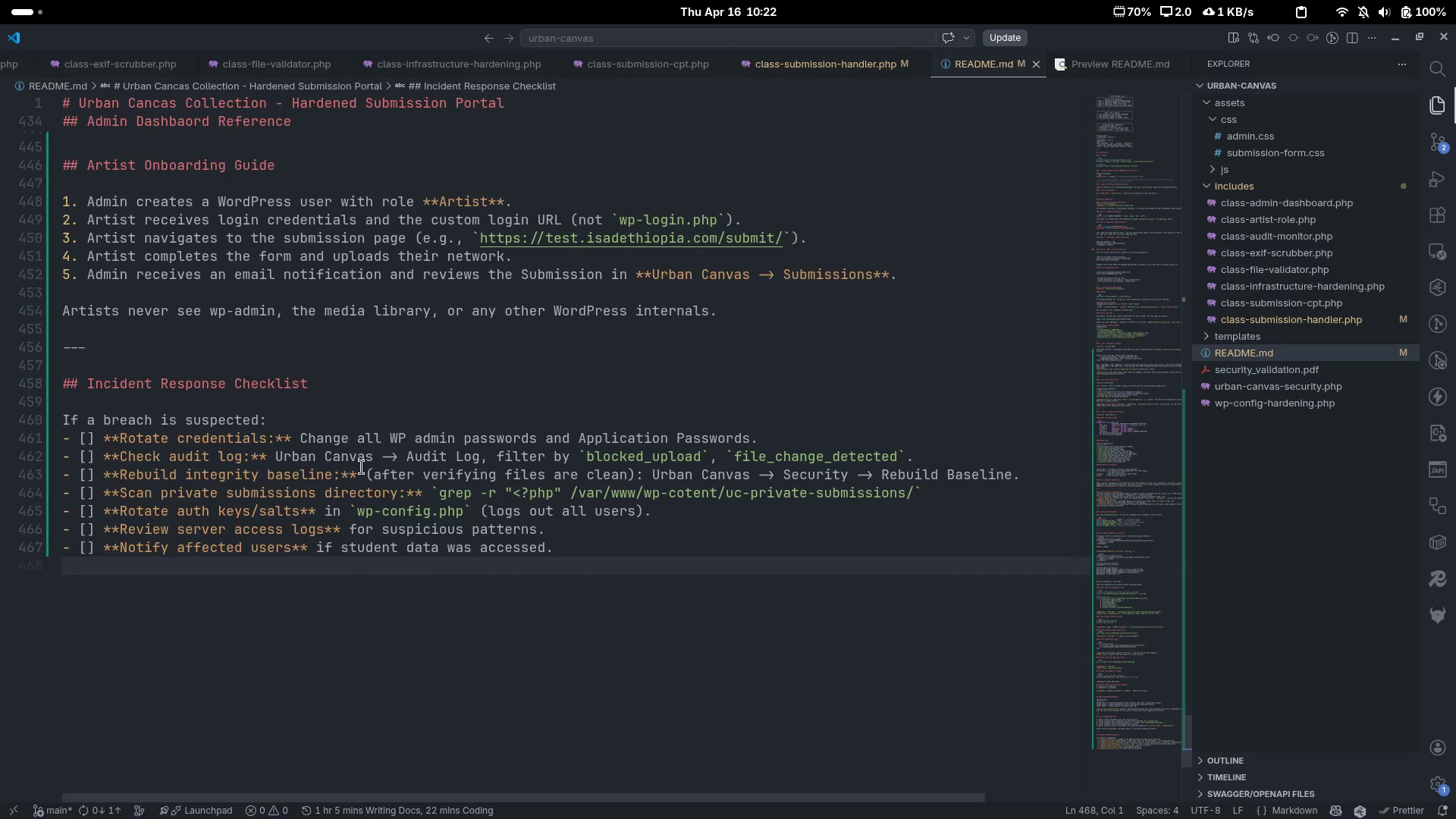 
scroll: coordinate [362, 467], scroll_direction: down, amount: 1.0
 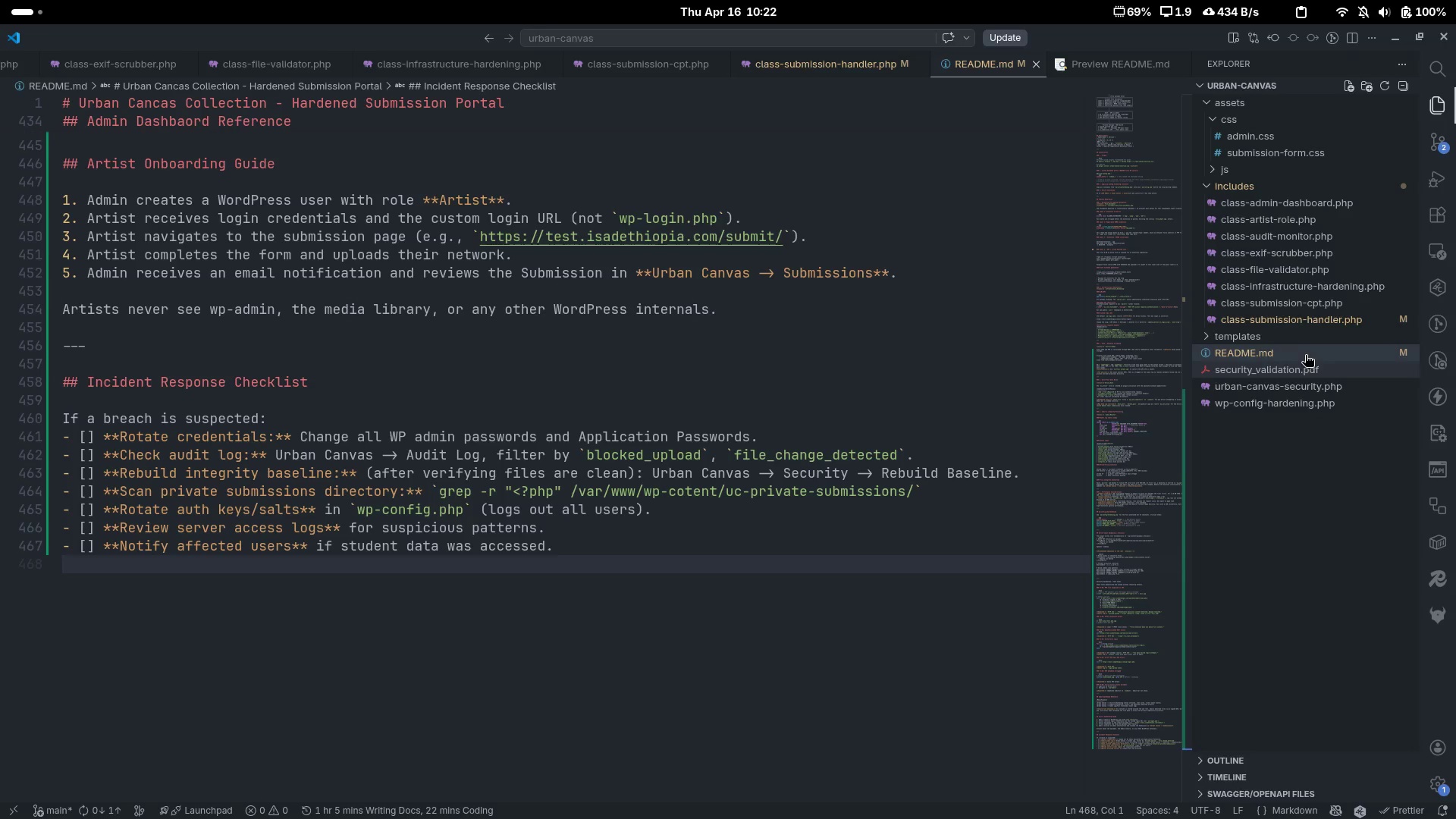 
left_click([1294, 324])
 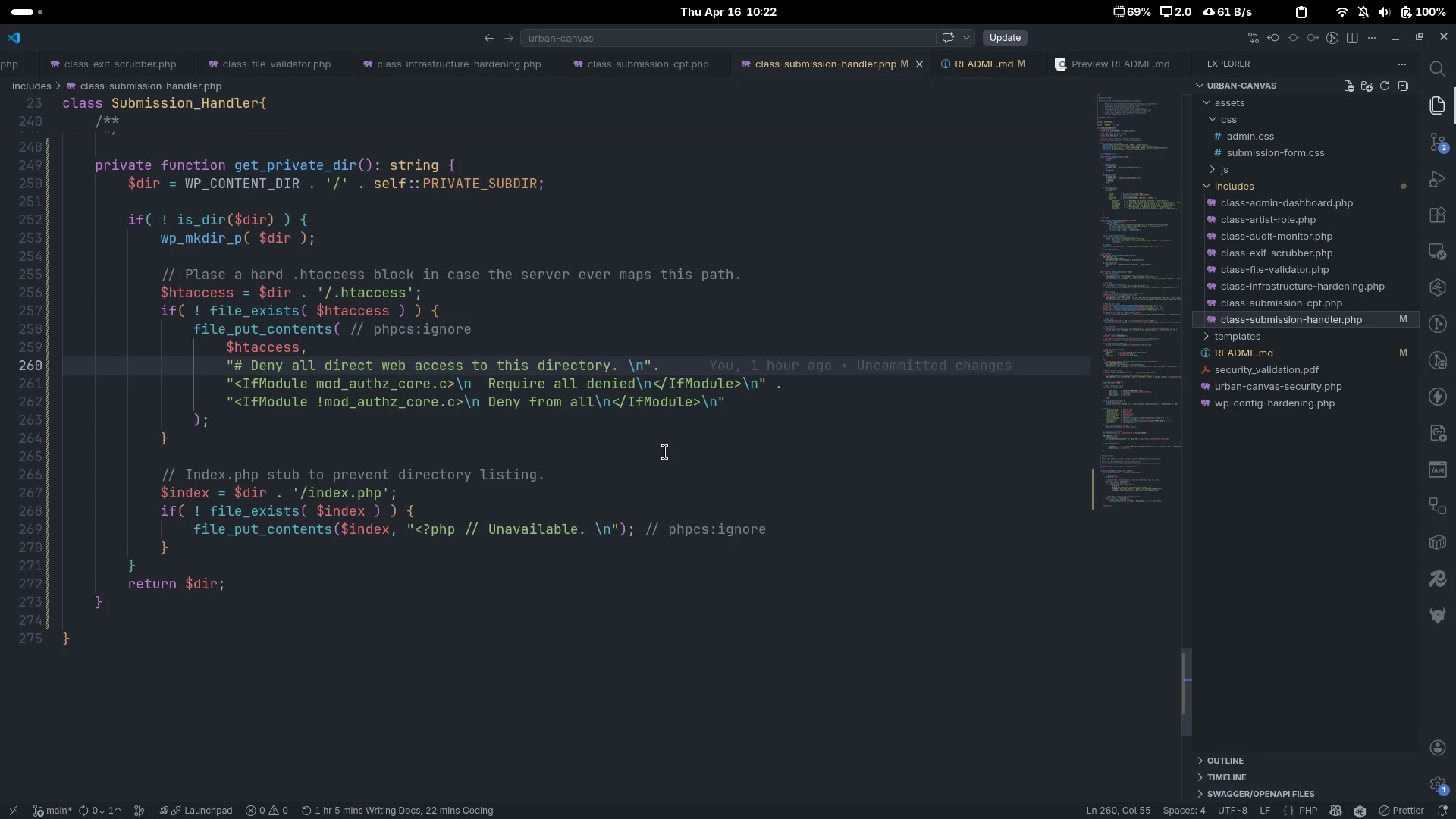 
scroll: coordinate [665, 452], scroll_direction: down, amount: 1.0
 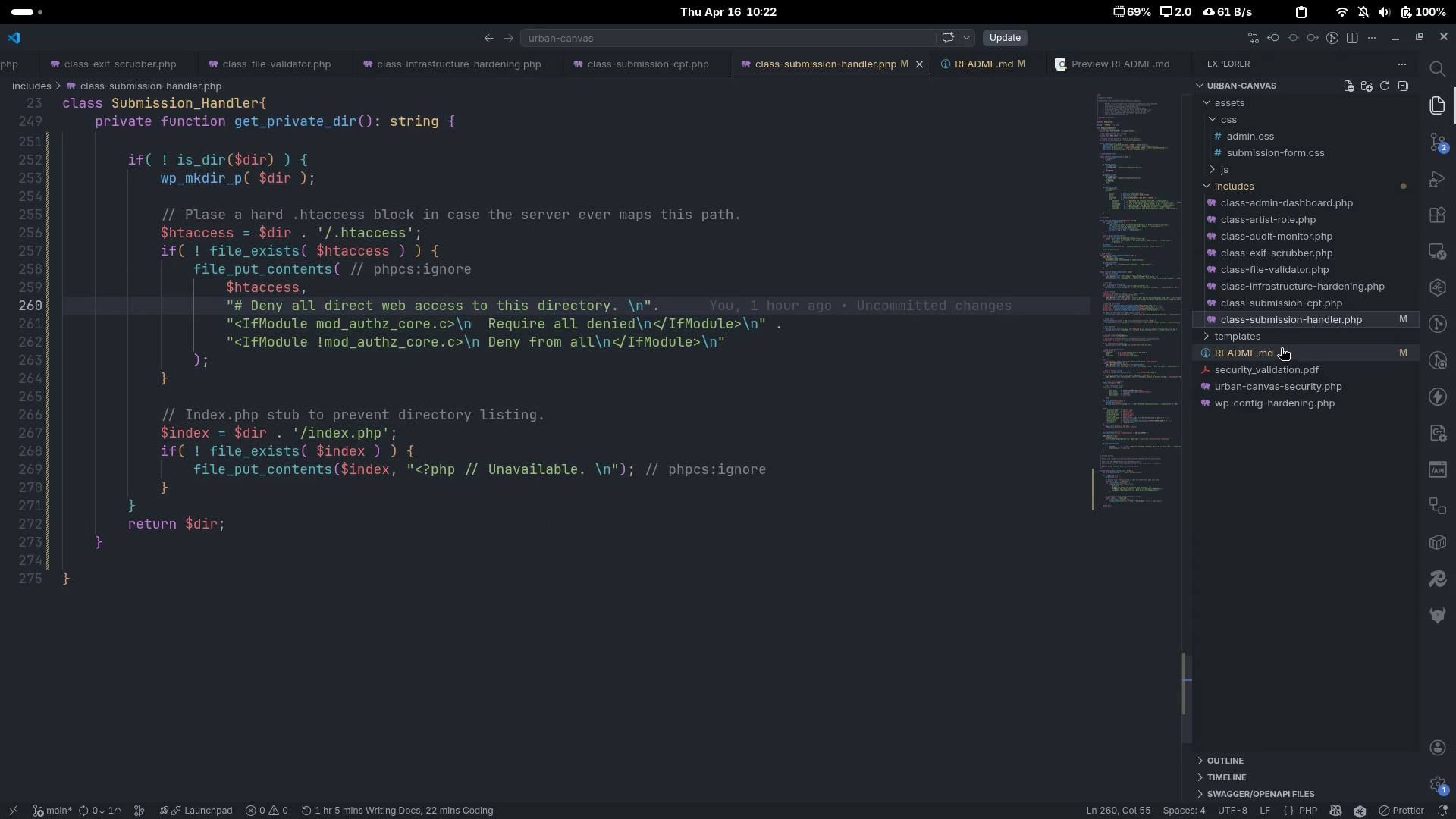 
left_click([1281, 348])
 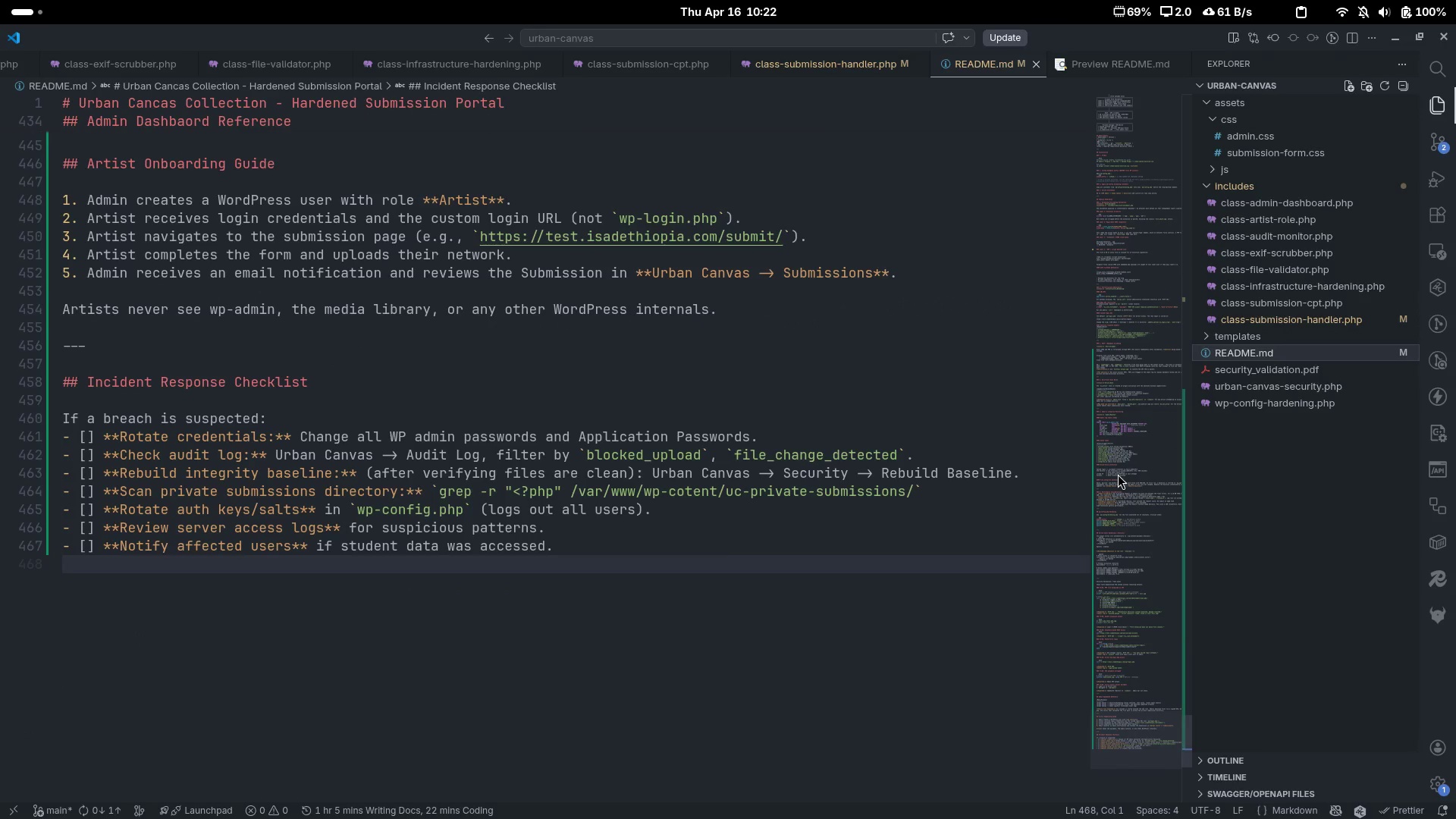 
left_click([1118, 474])
 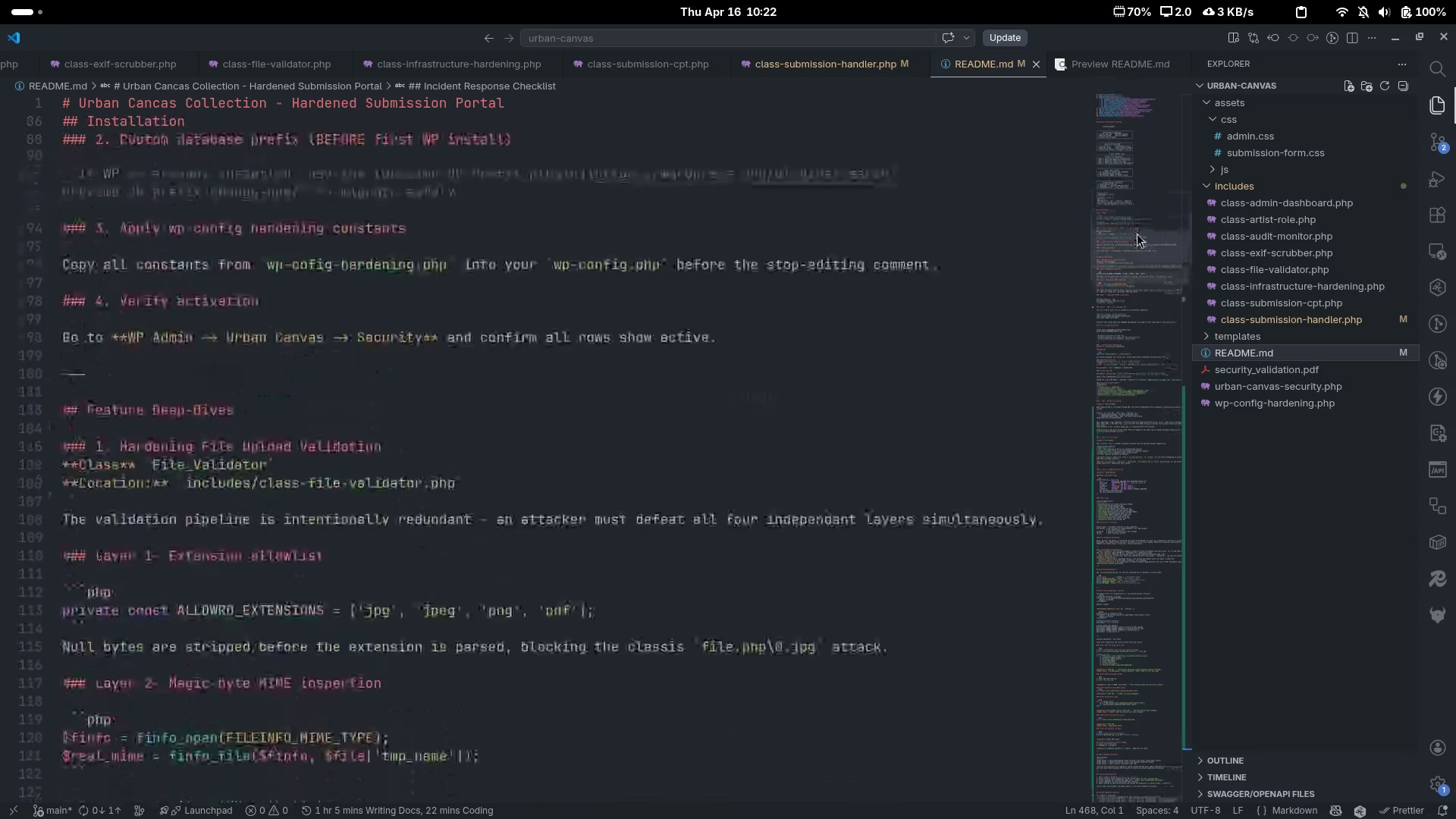 
wait(5.73)
 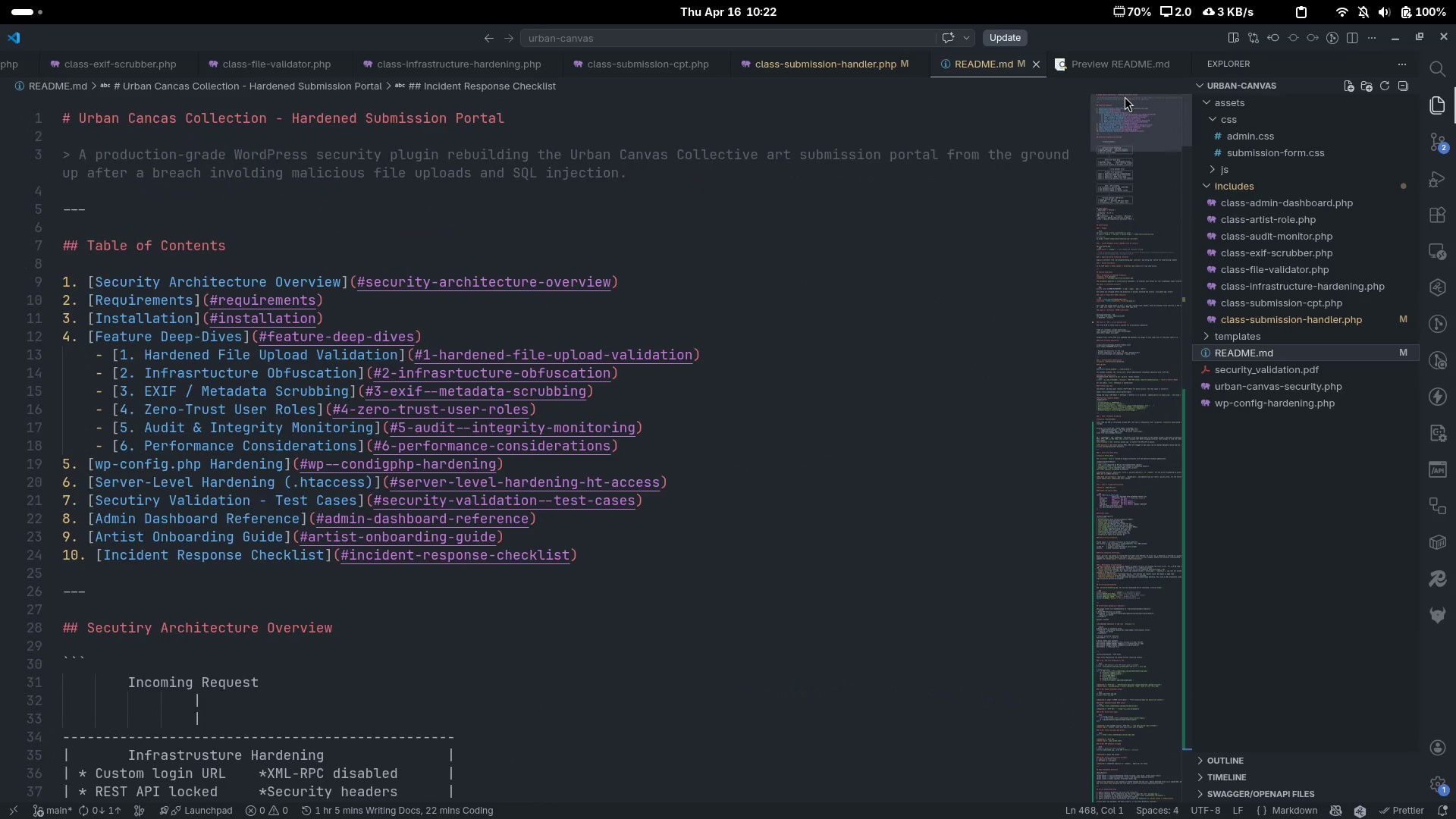 
scroll: coordinate [1050, 374], scroll_direction: down, amount: 3.0
 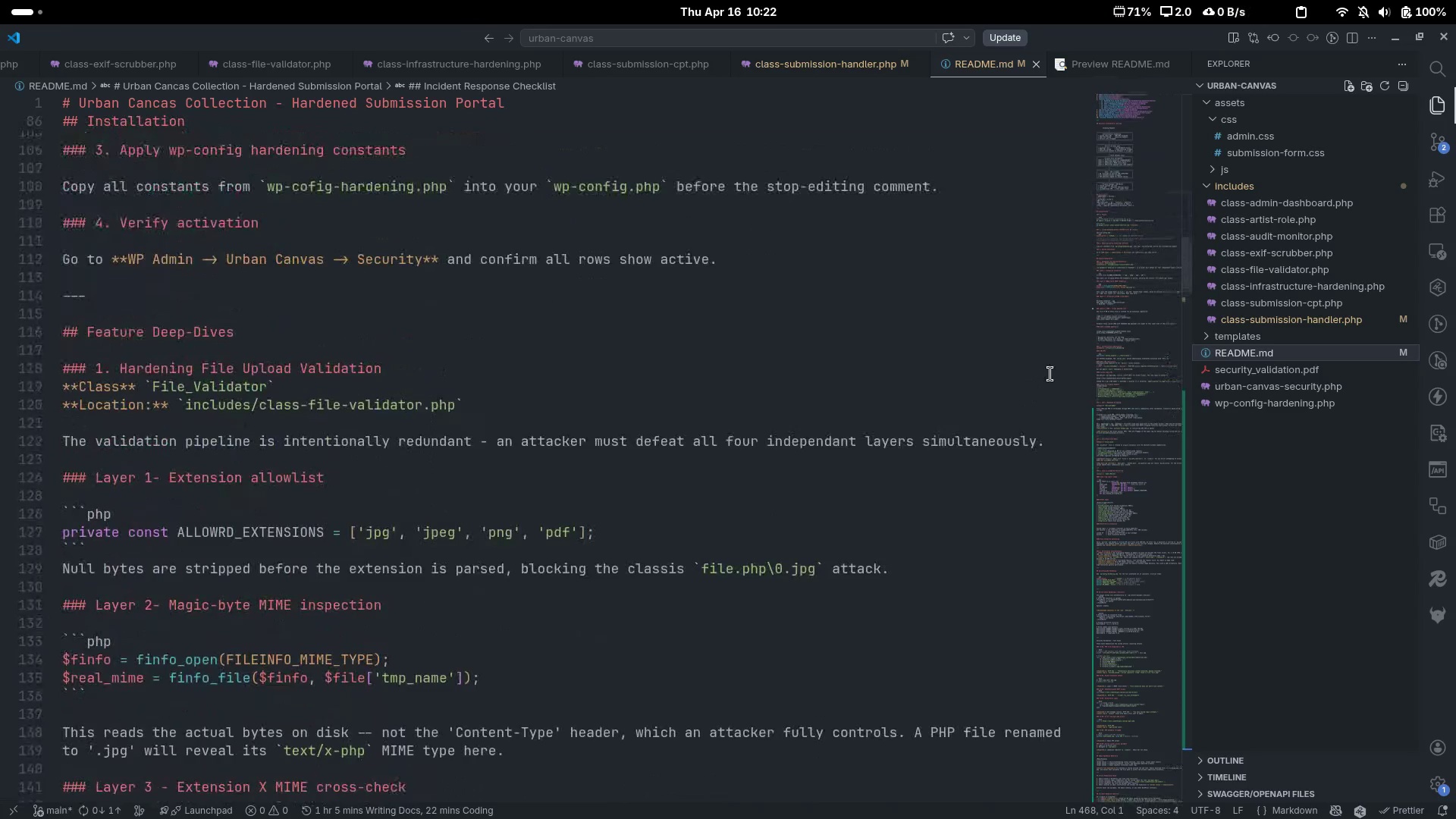 
scroll: coordinate [1050, 374], scroll_direction: up, amount: 1.0
 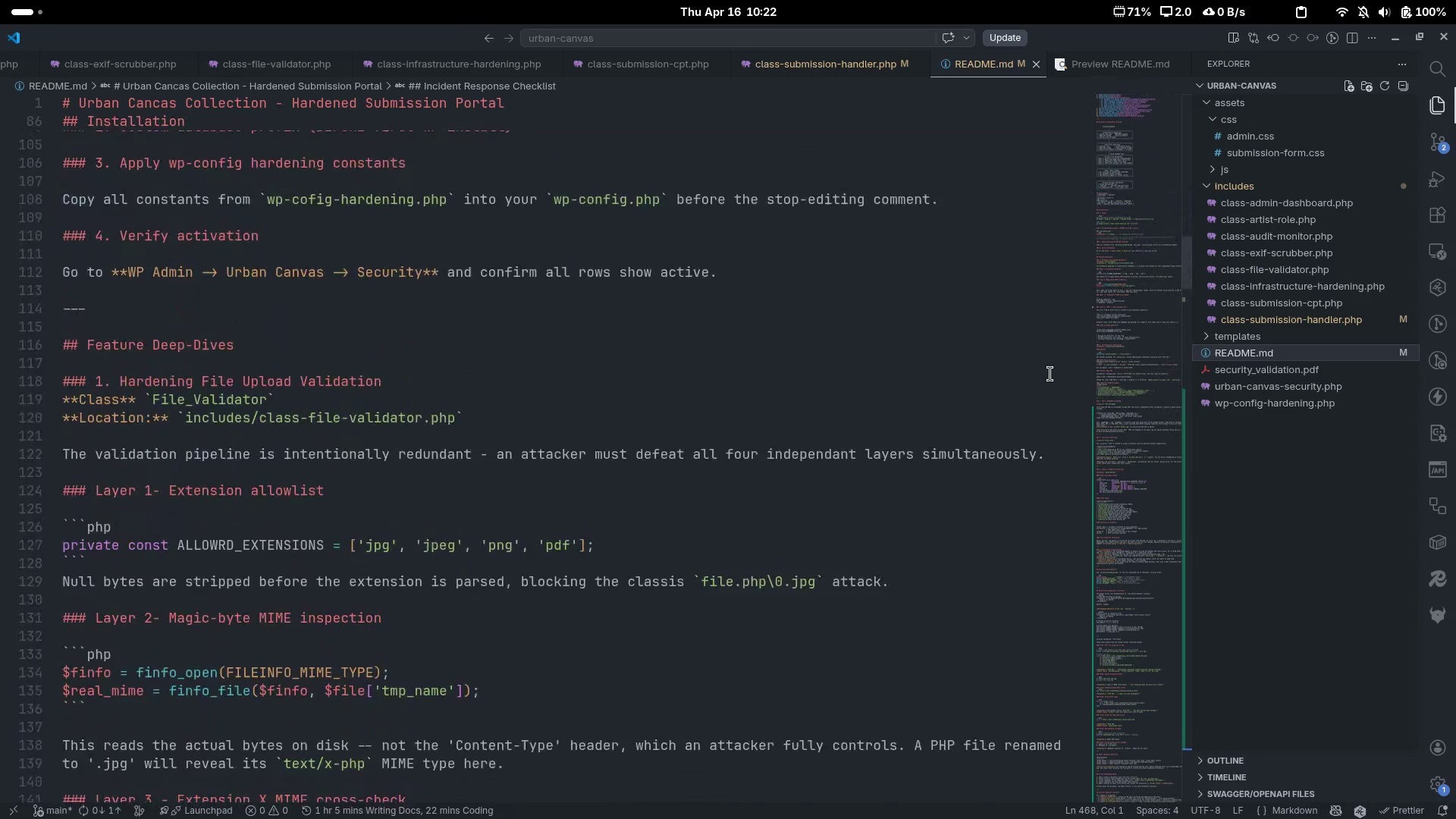 
scroll: coordinate [1003, 330], scroll_direction: down, amount: 12.0
 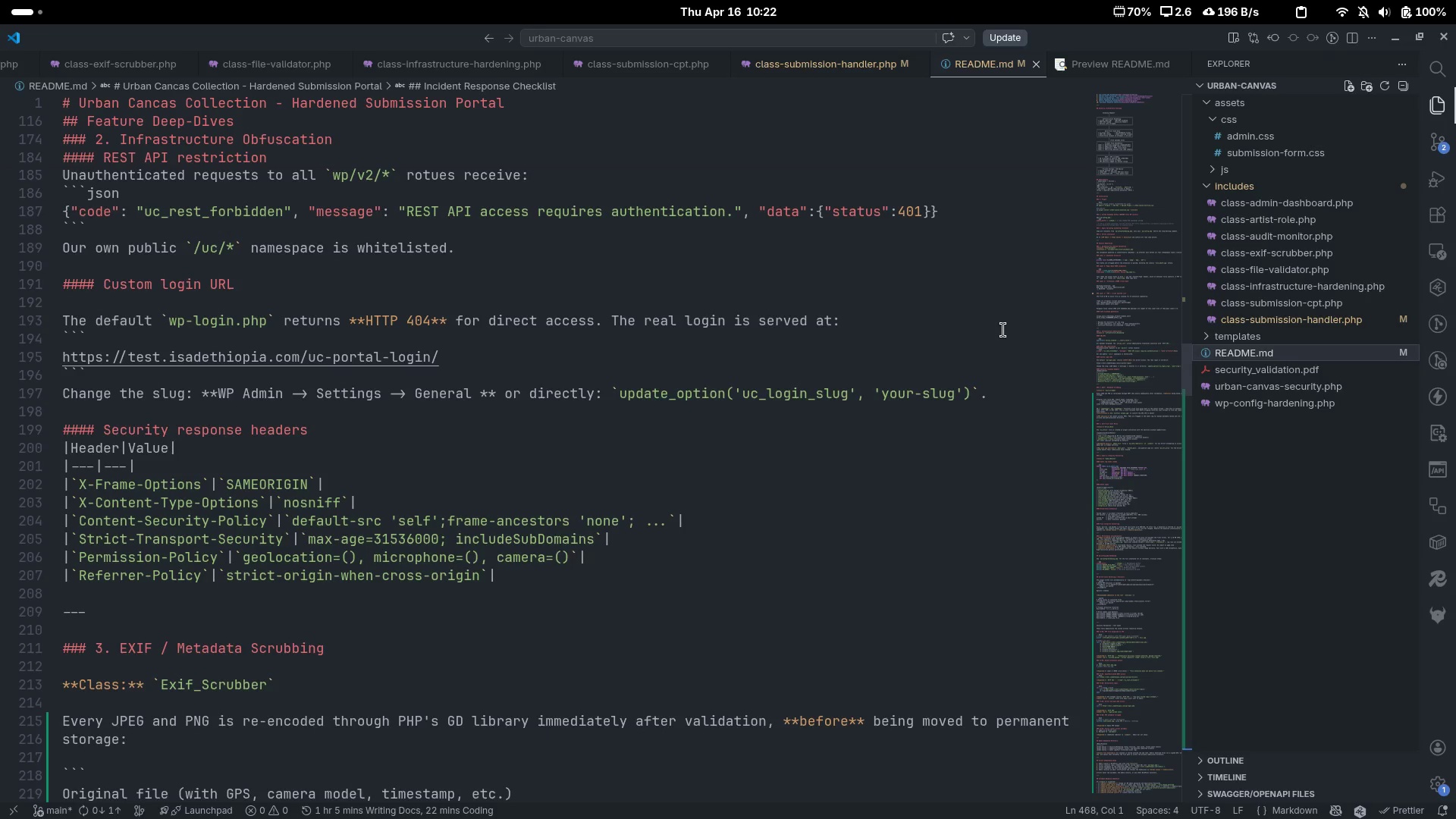 
wait(16.2)
 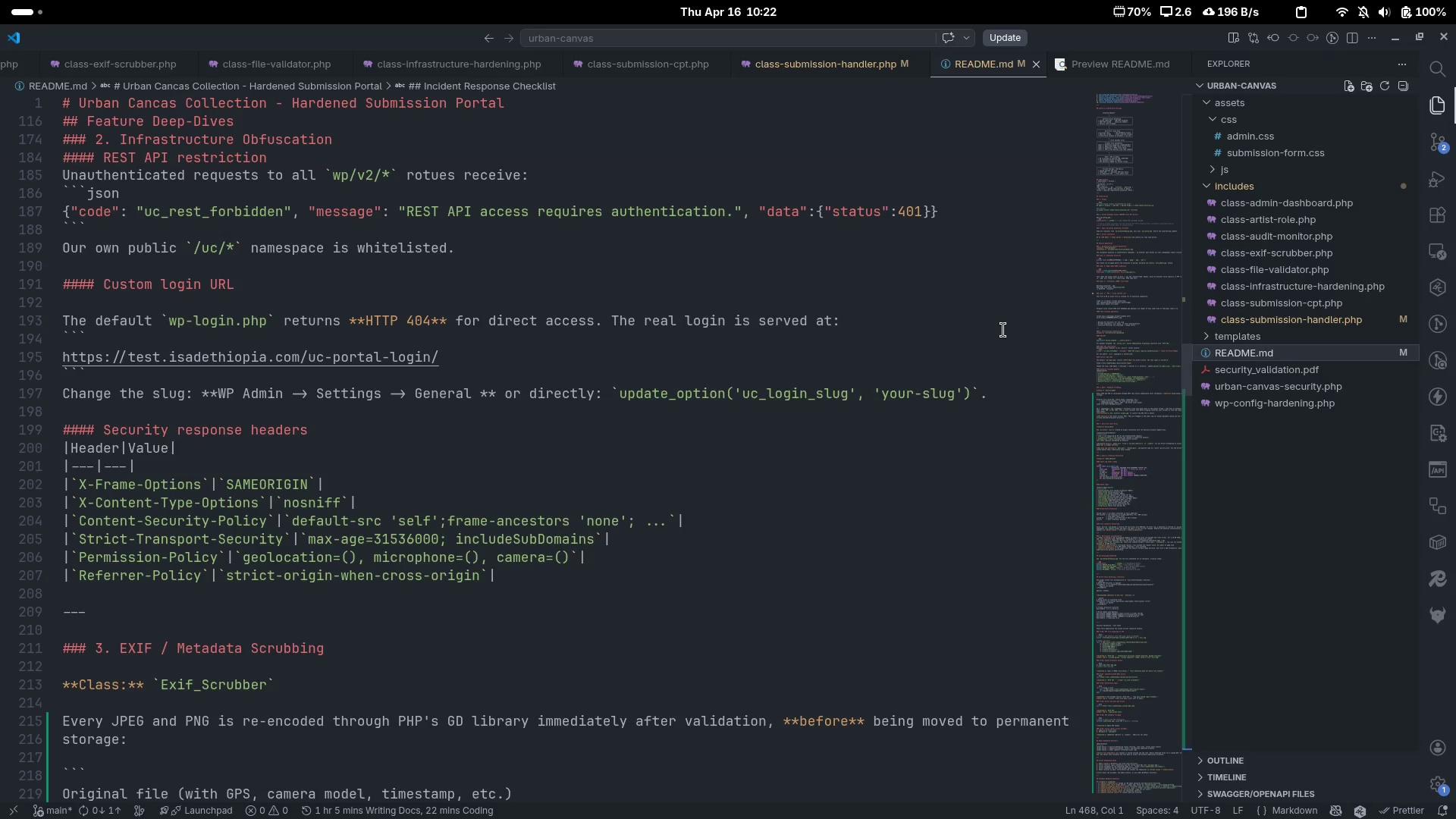 
left_click([1003, 330])
 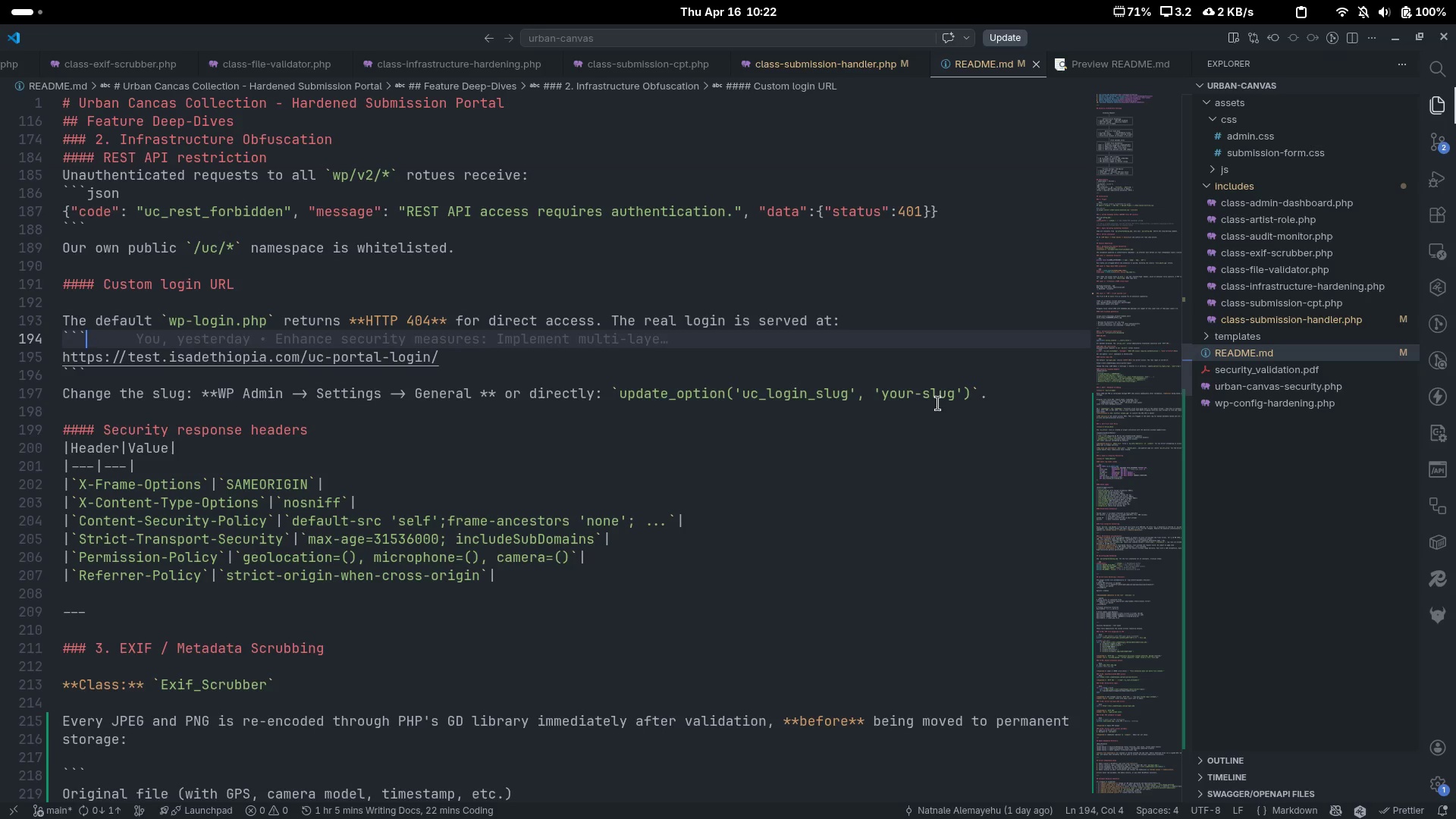 
wait(6.52)
 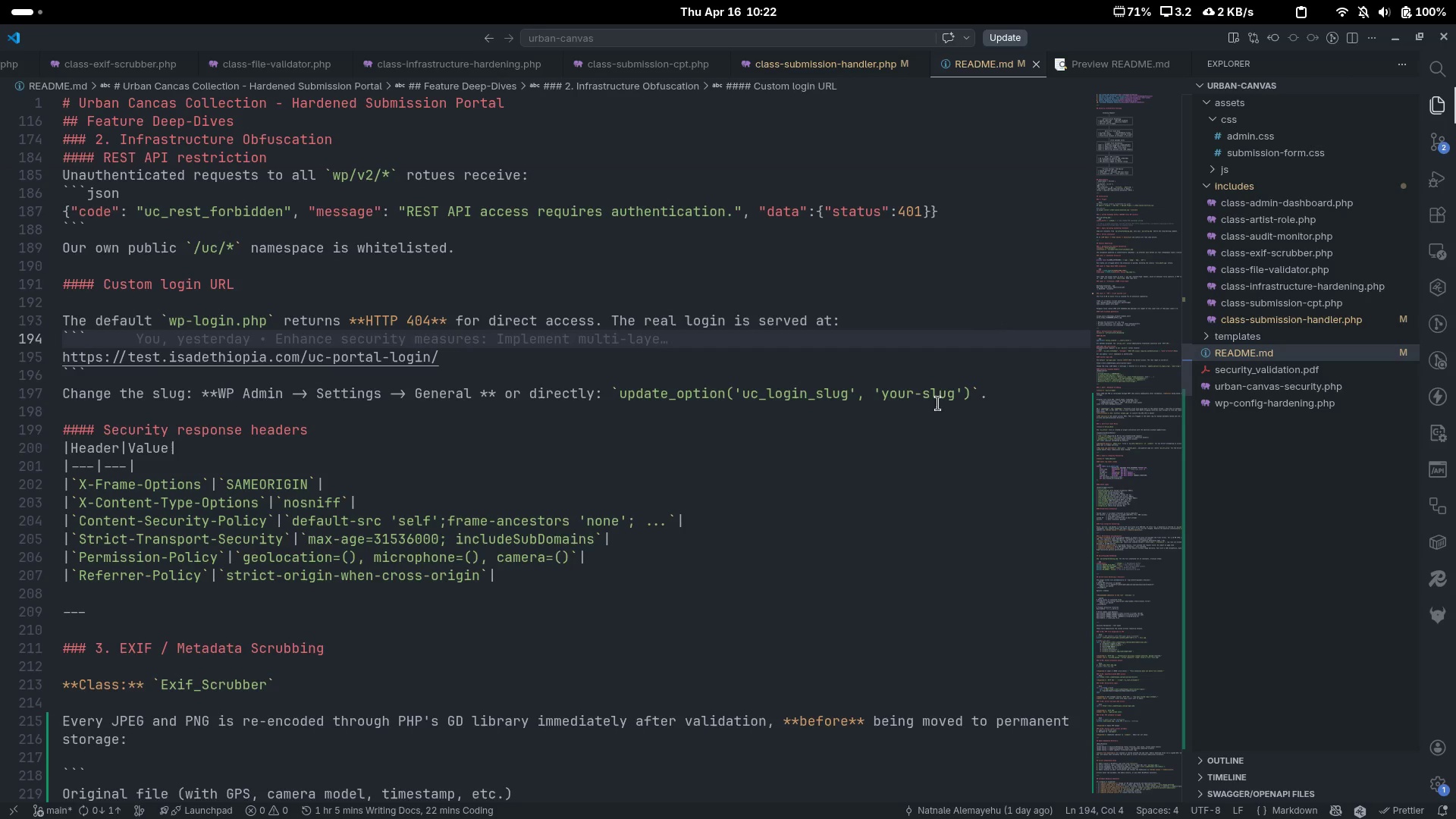 
key(Alt+AltLeft)
 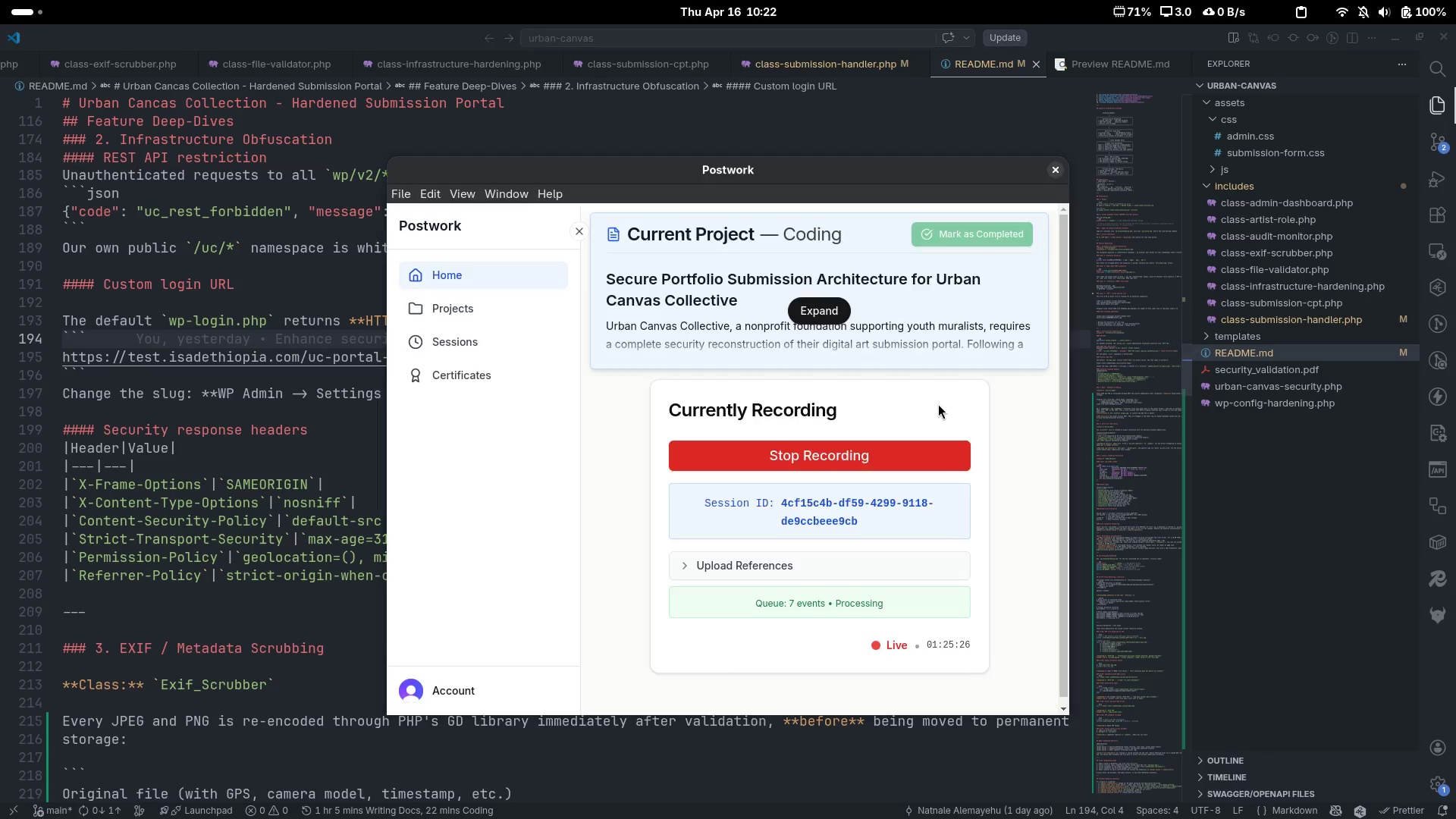 
key(Alt+Tab)